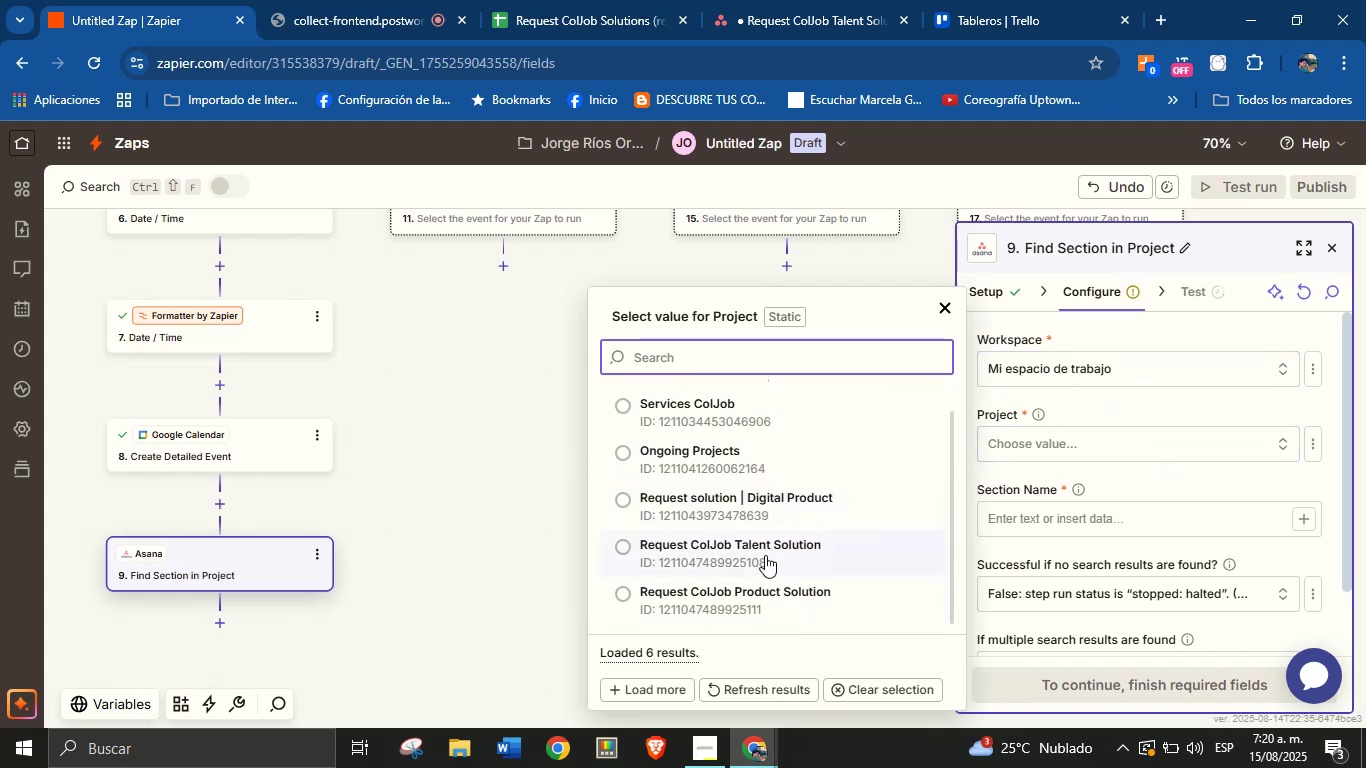 
left_click([765, 551])
 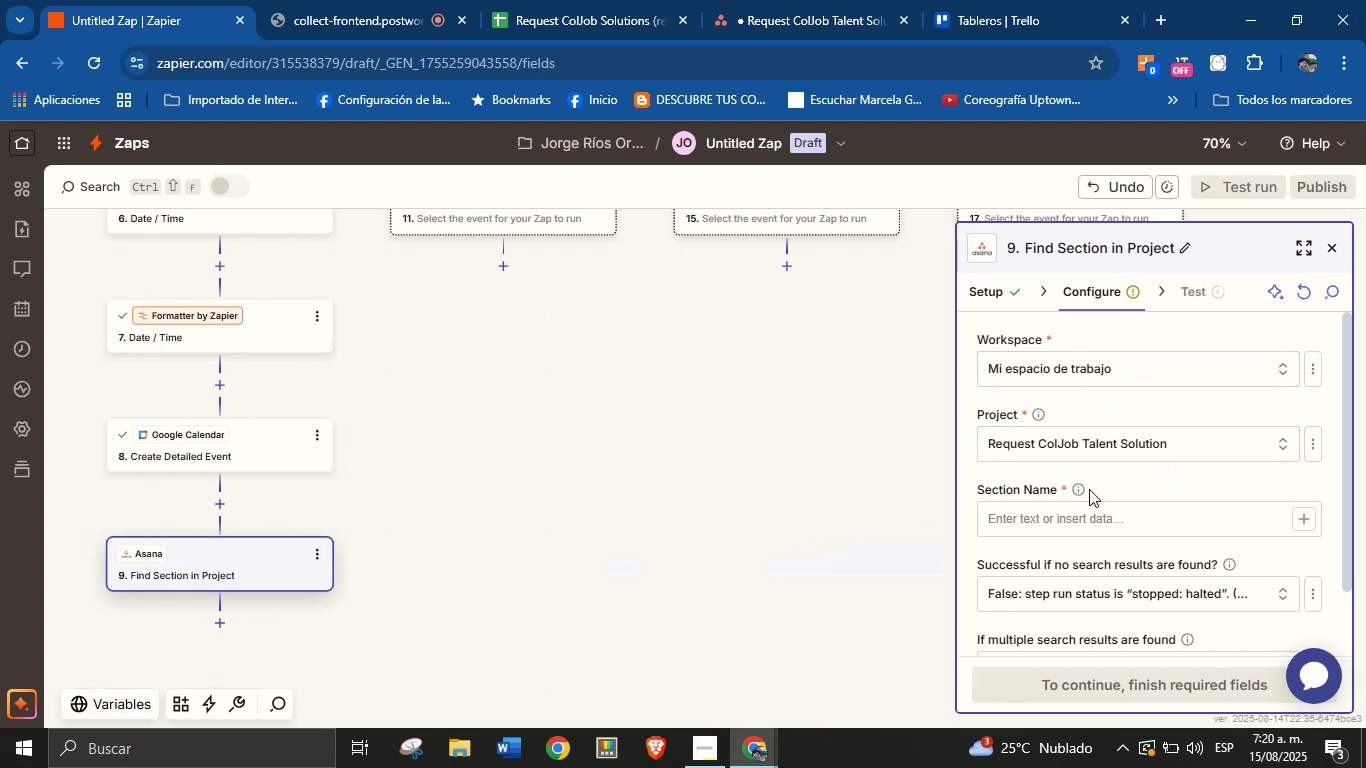 
left_click([1107, 481])
 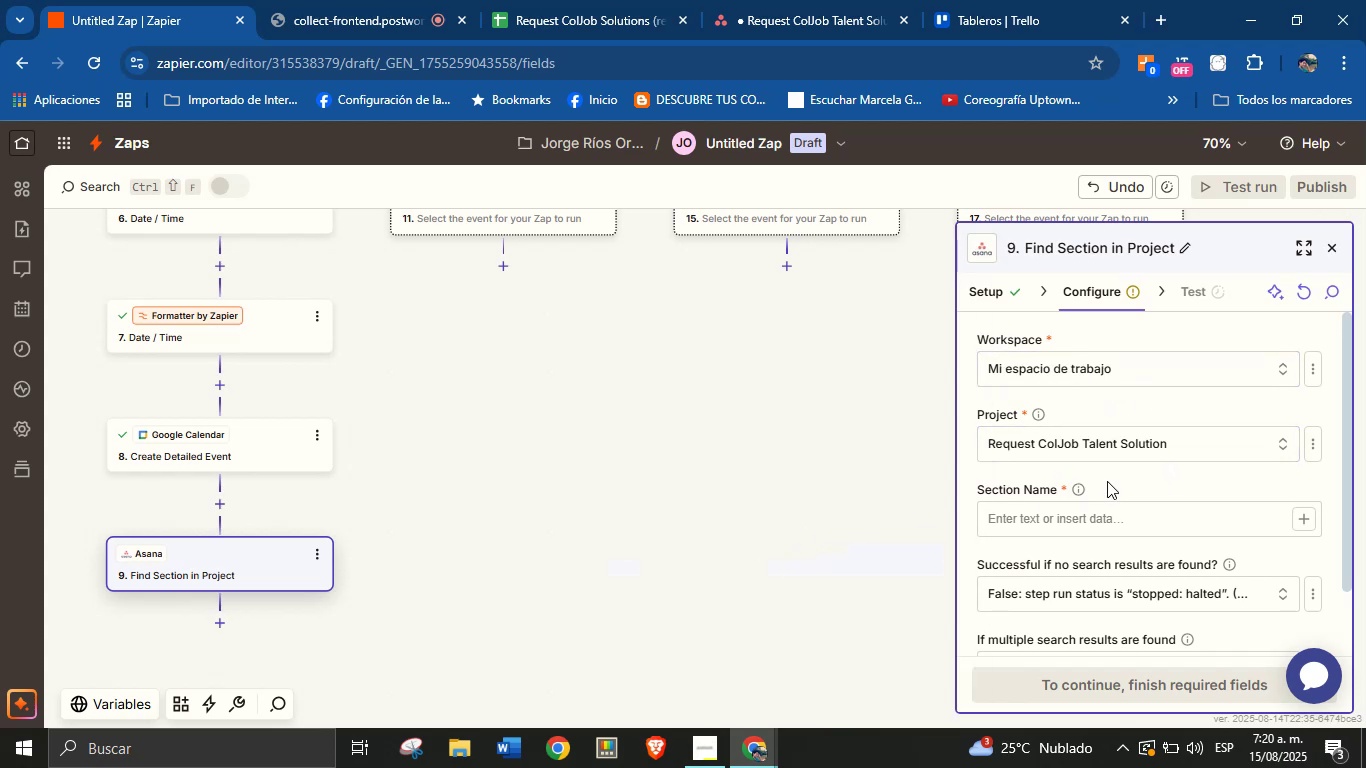 
scroll: coordinate [1107, 481], scroll_direction: down, amount: 1.0
 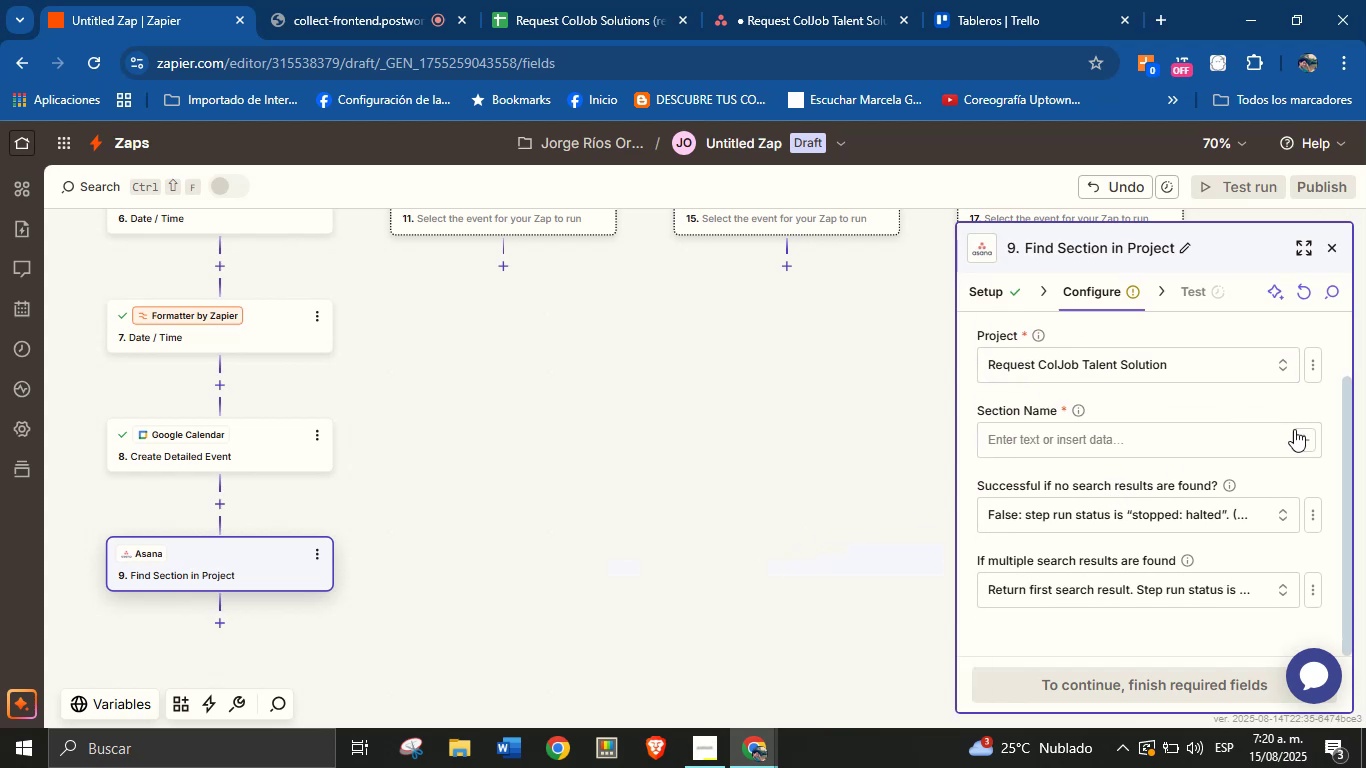 
left_click([1297, 431])
 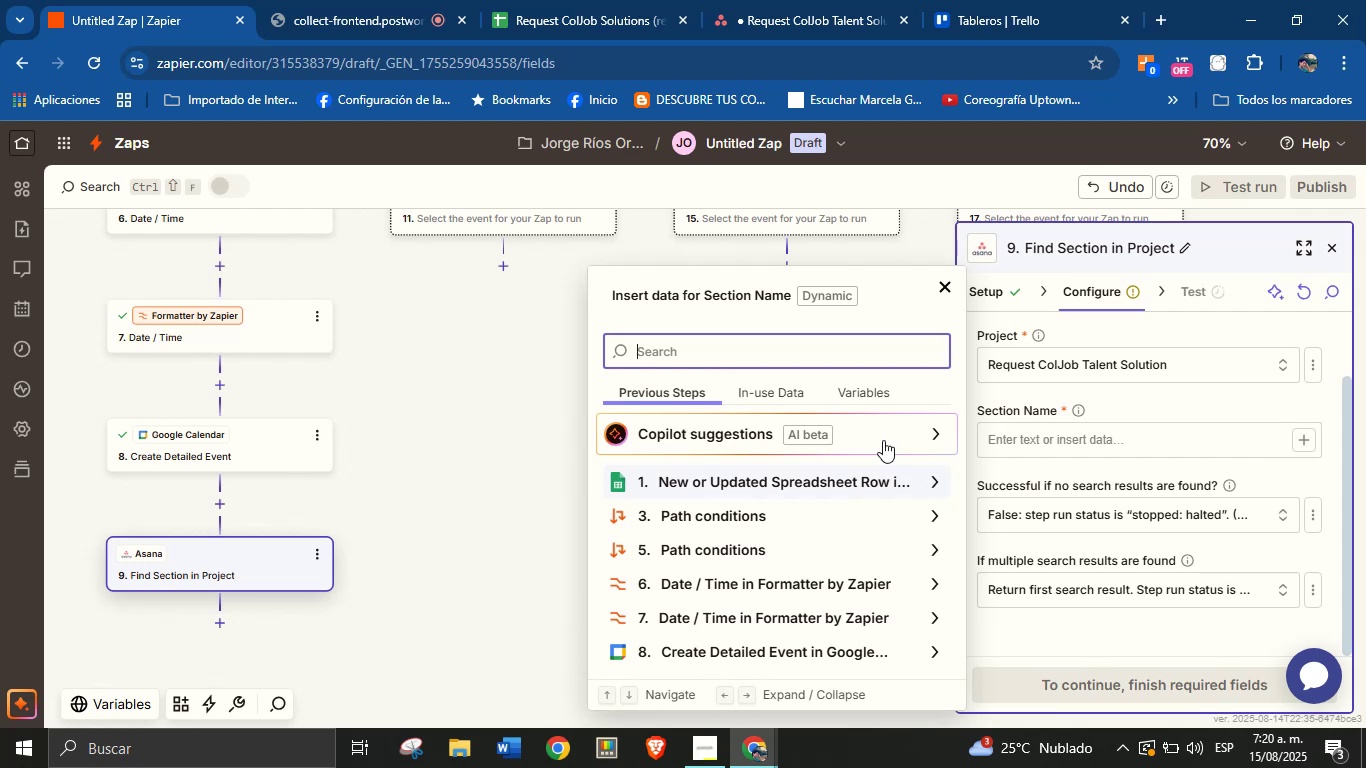 
type(area)
 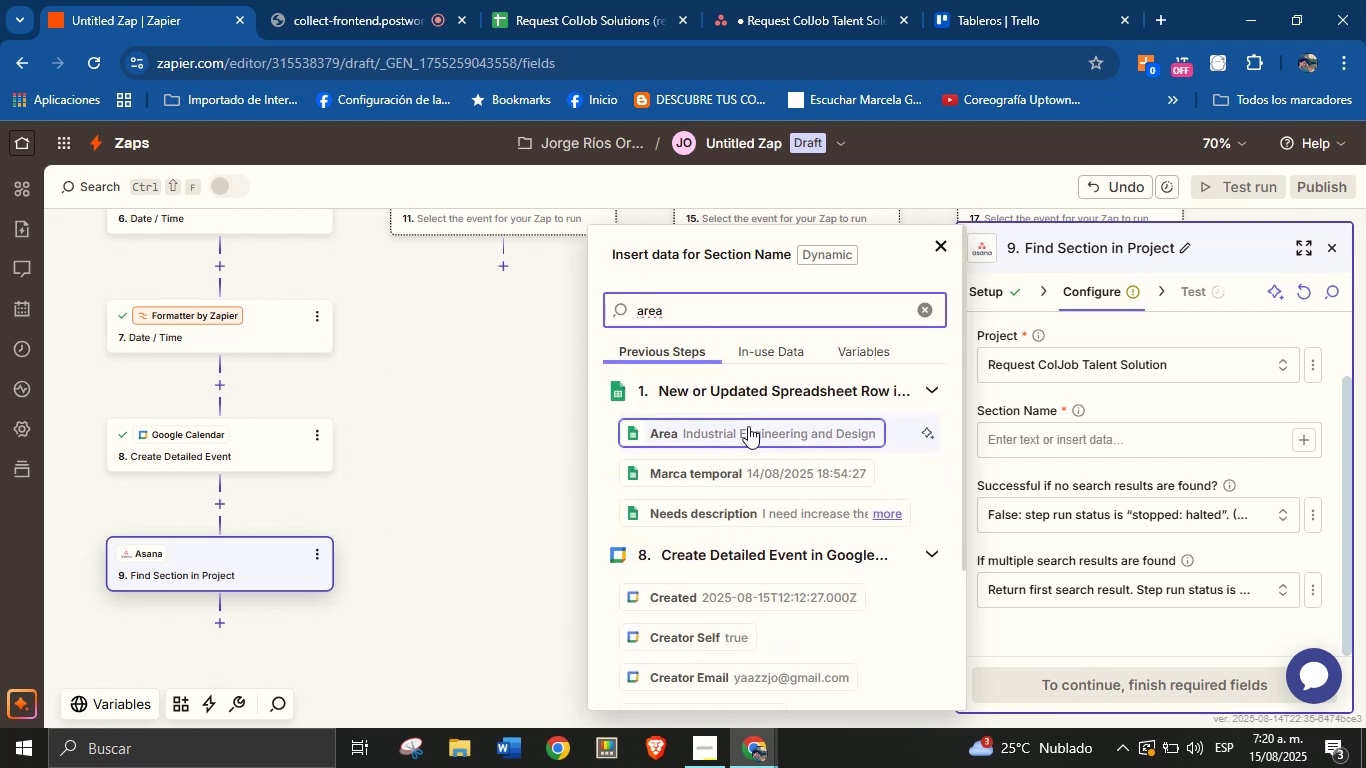 
left_click([752, 434])
 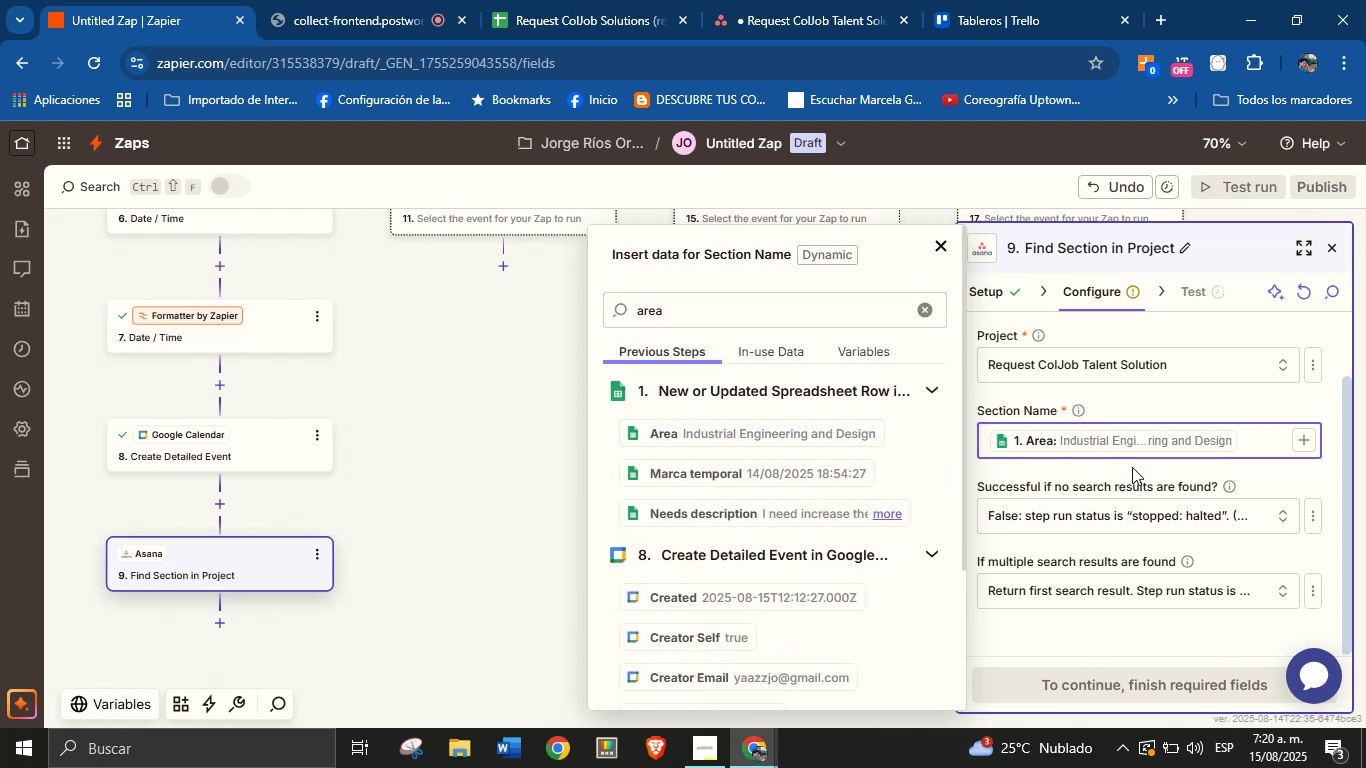 
left_click([1134, 474])
 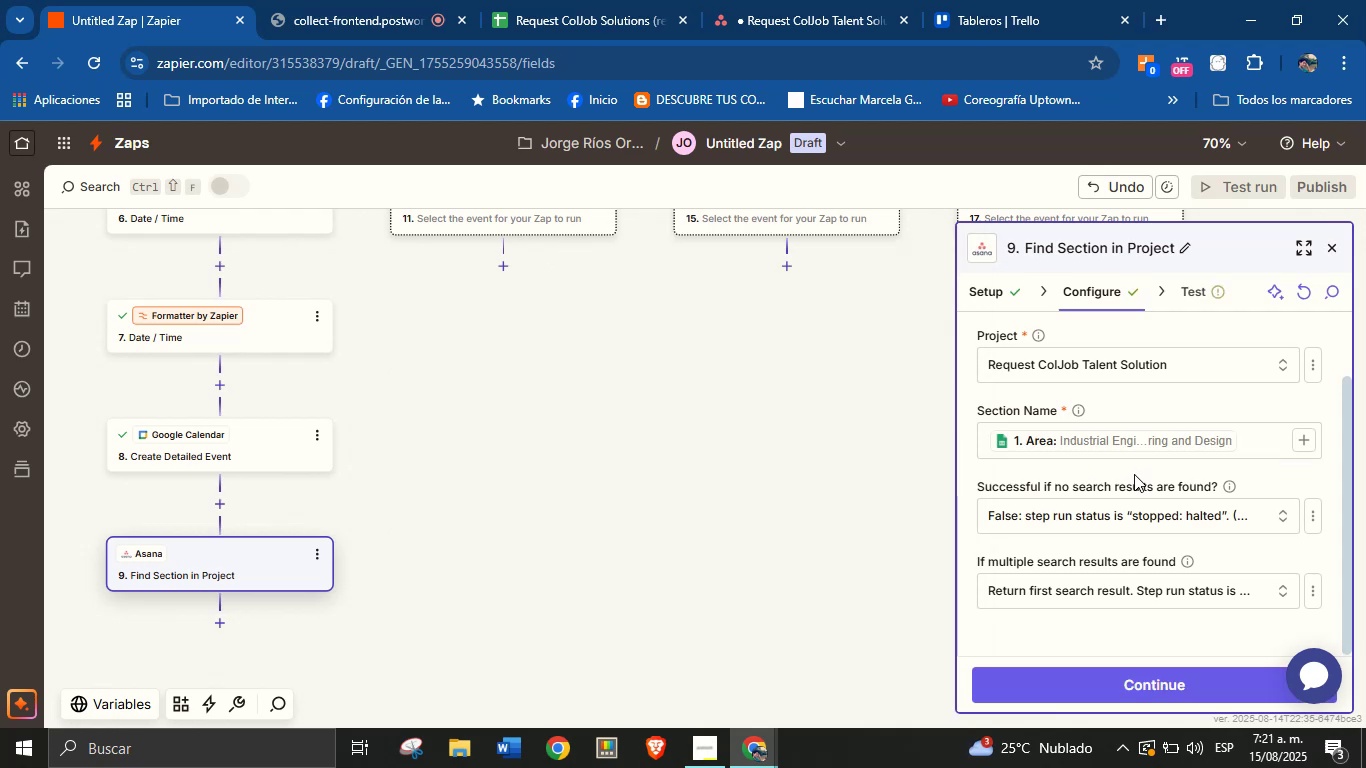 
scroll: coordinate [1129, 500], scroll_direction: down, amount: 2.0
 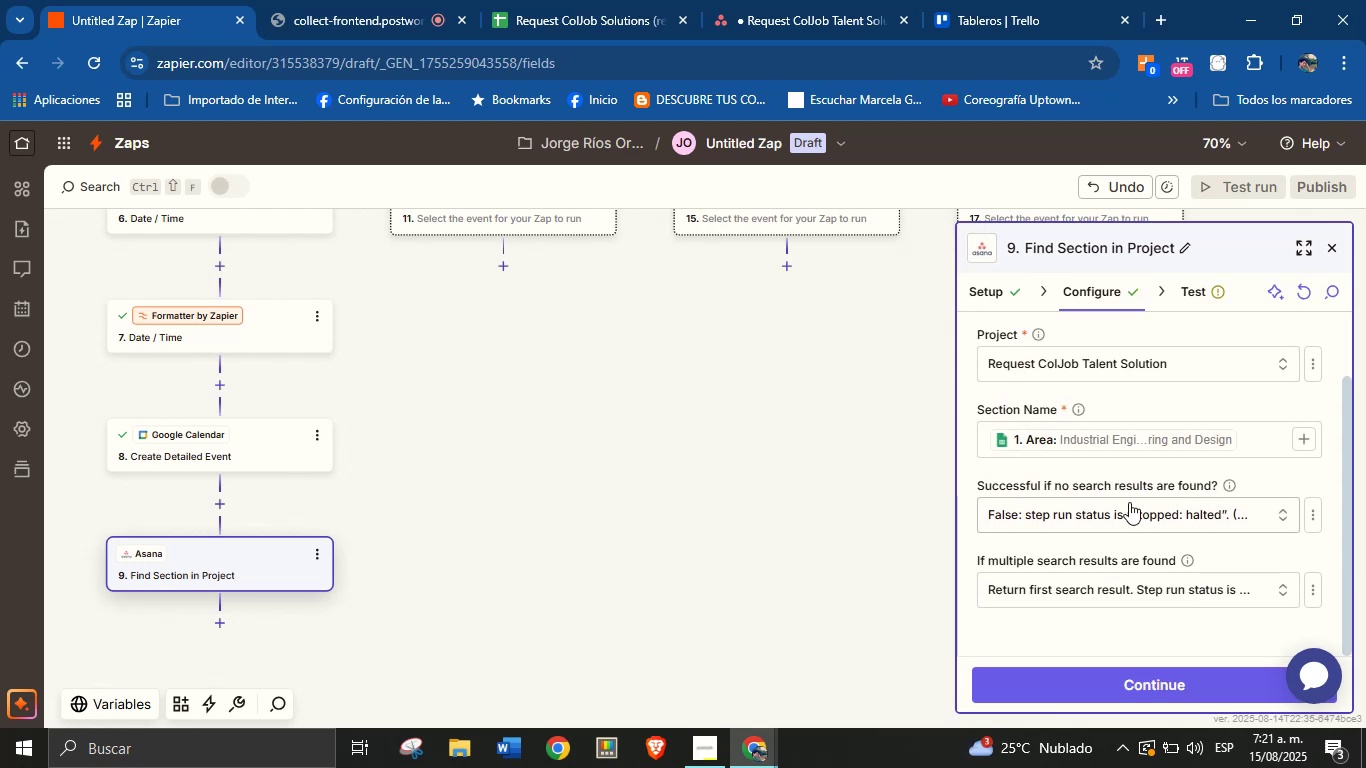 
scroll: coordinate [1126, 523], scroll_direction: up, amount: 1.0
 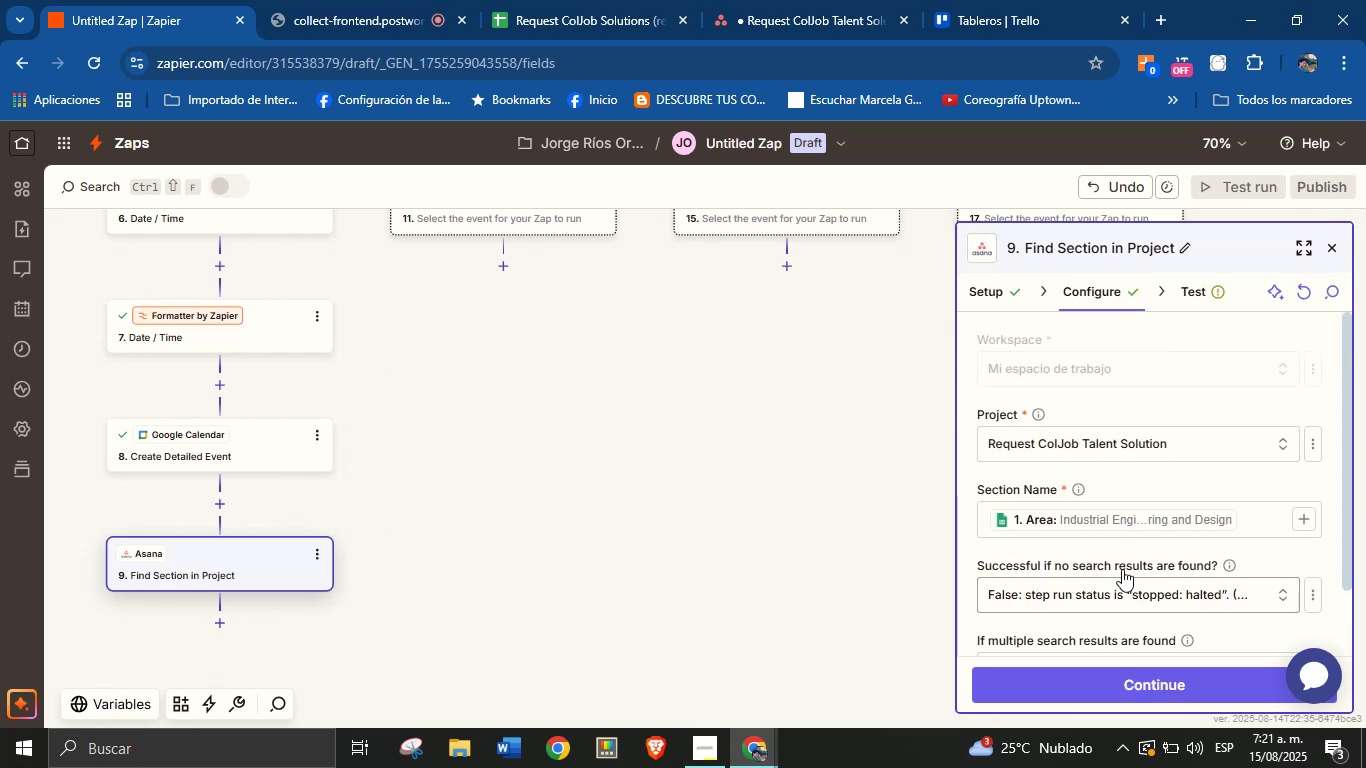 
scroll: coordinate [1122, 589], scroll_direction: down, amount: 3.0
 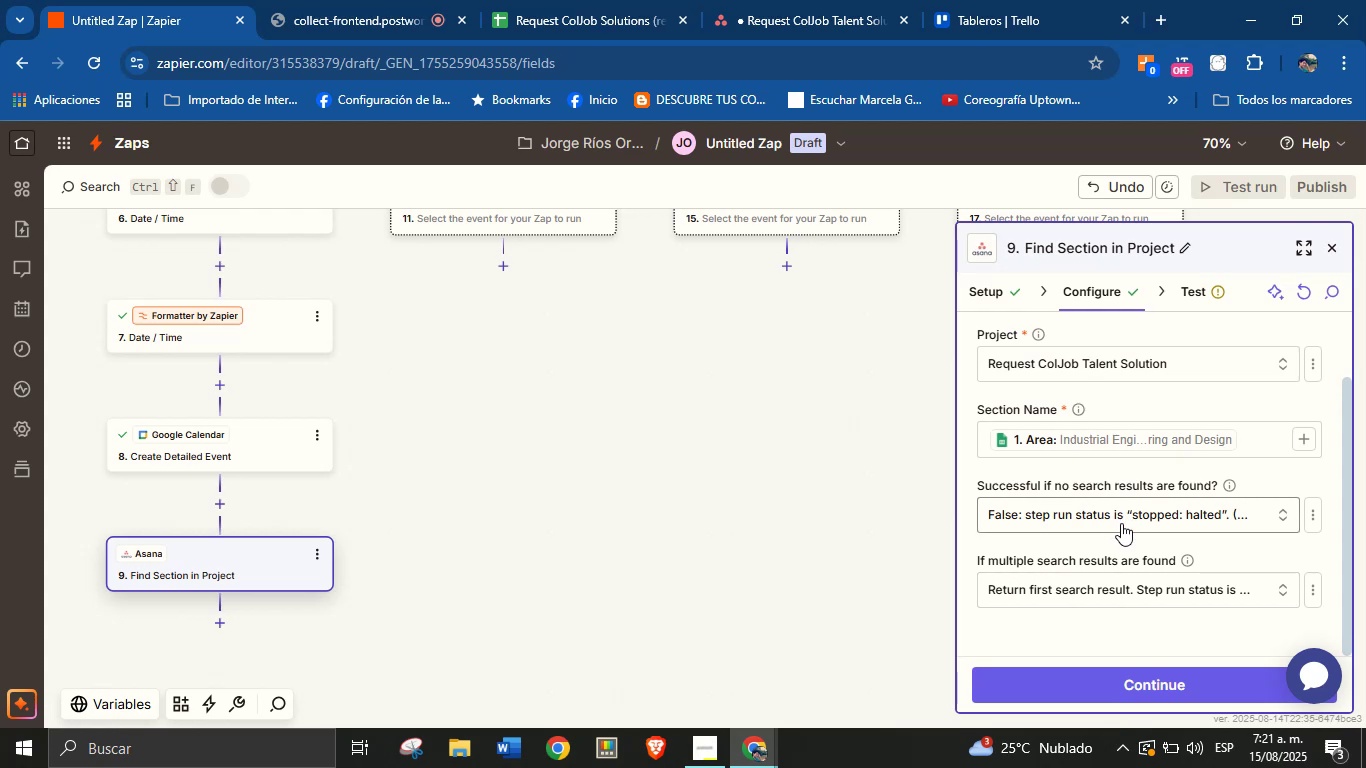 
left_click([998, 639])
 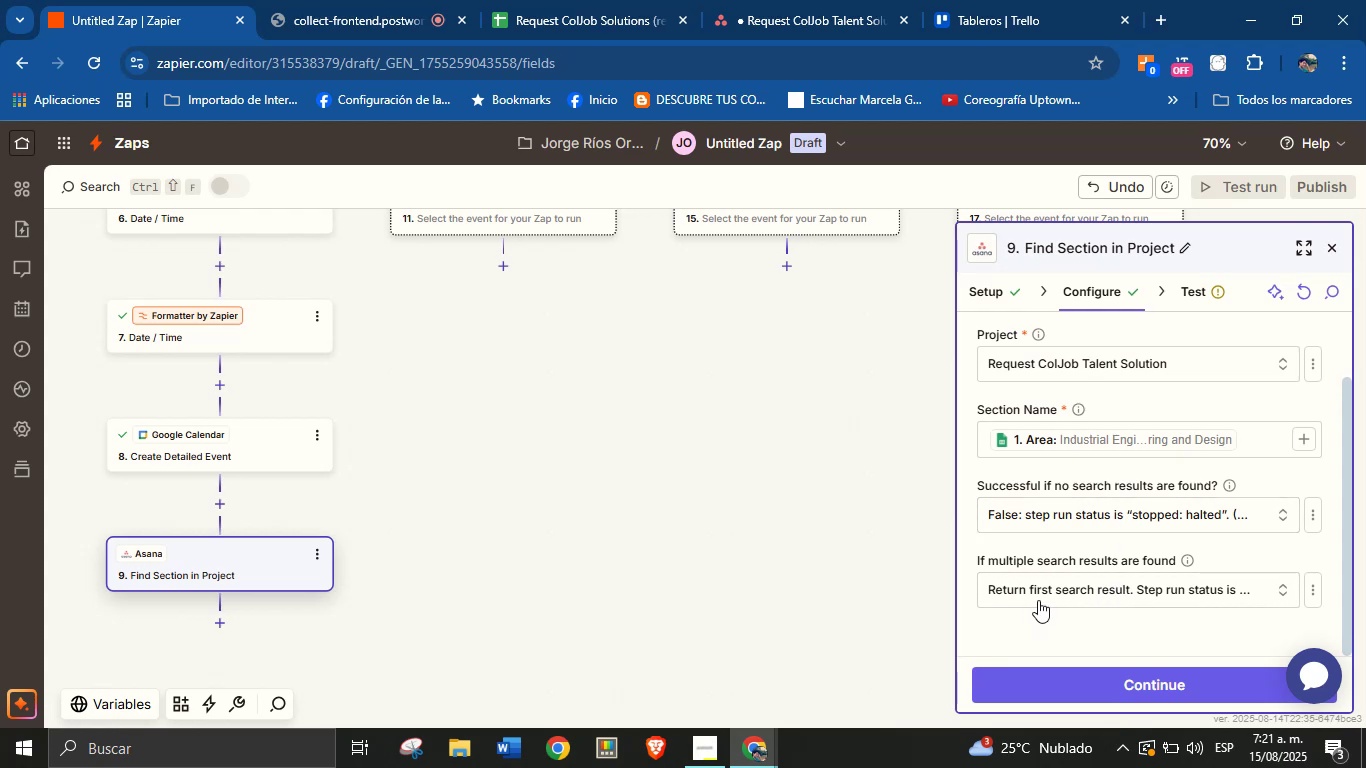 
left_click([1051, 591])
 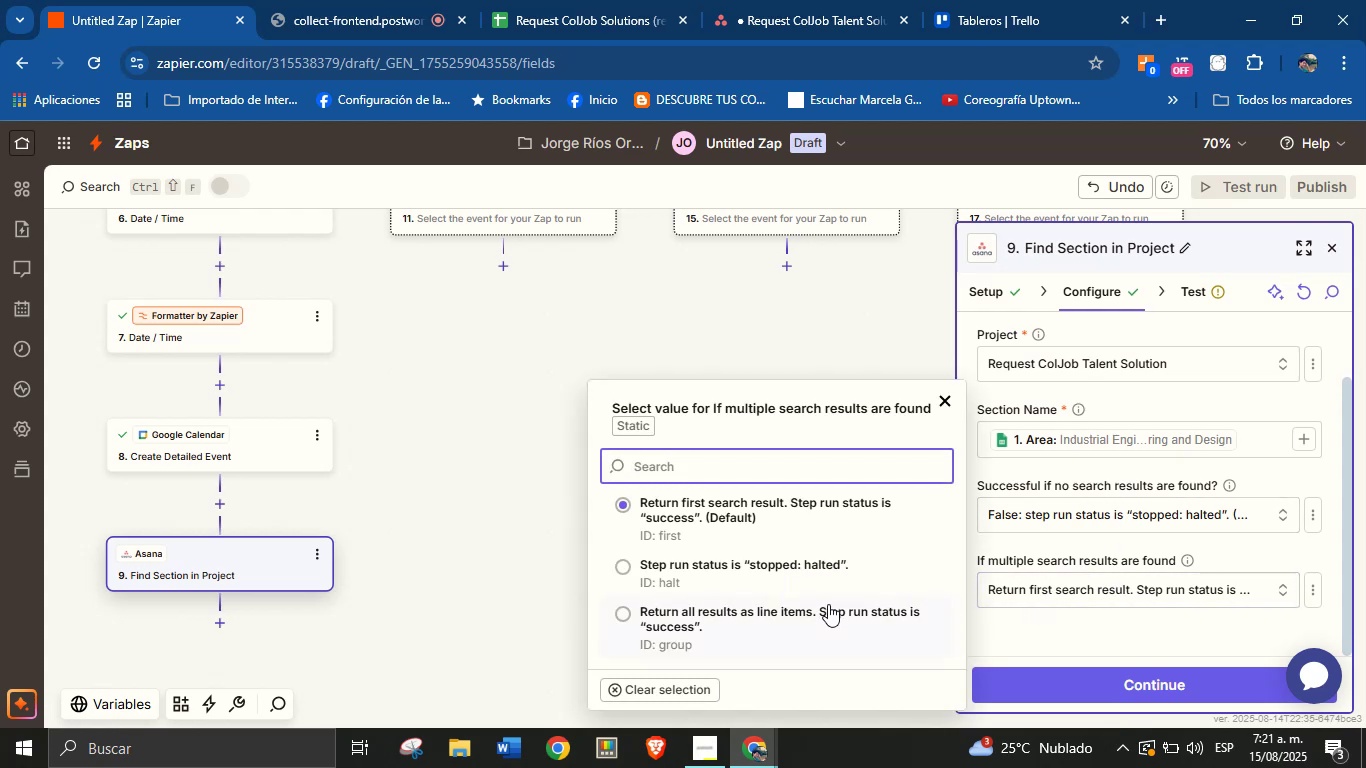 
scroll: coordinate [798, 580], scroll_direction: down, amount: 2.0
 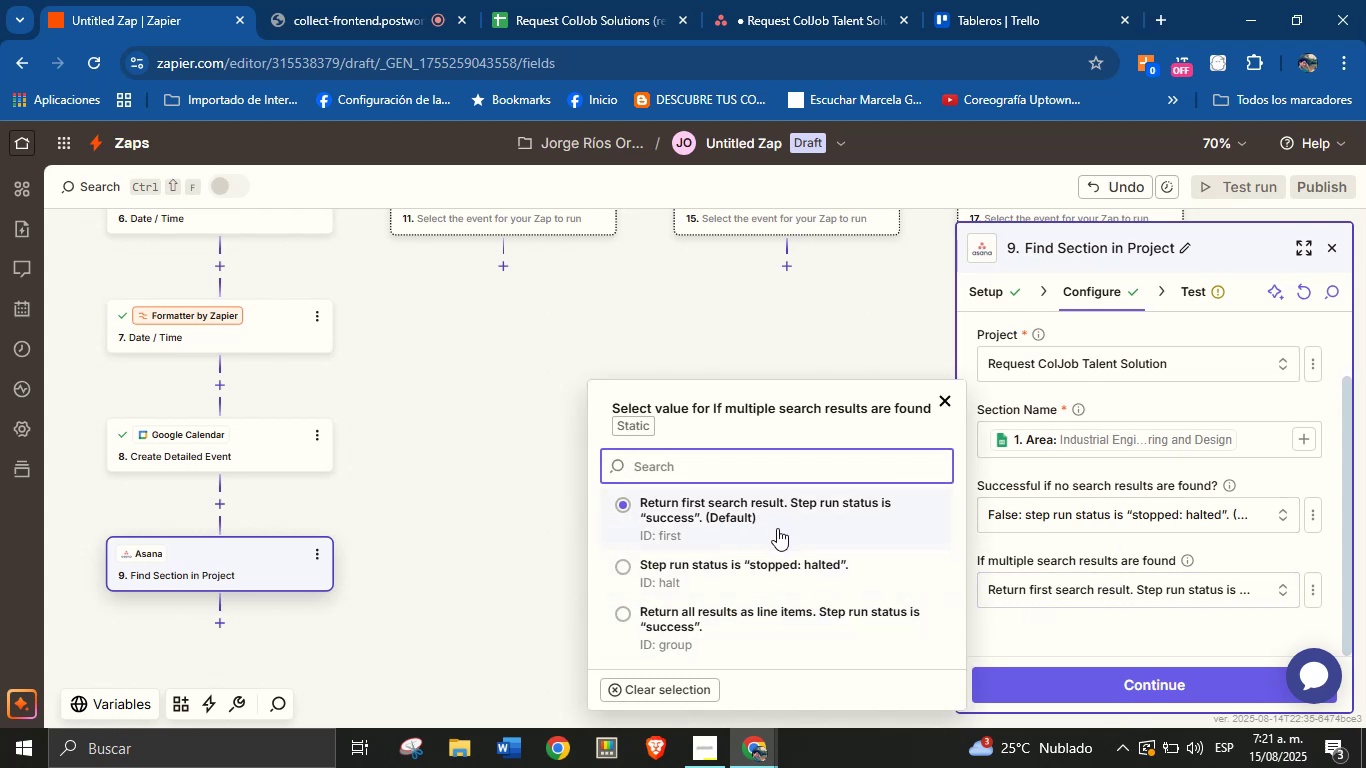 
left_click([1095, 621])
 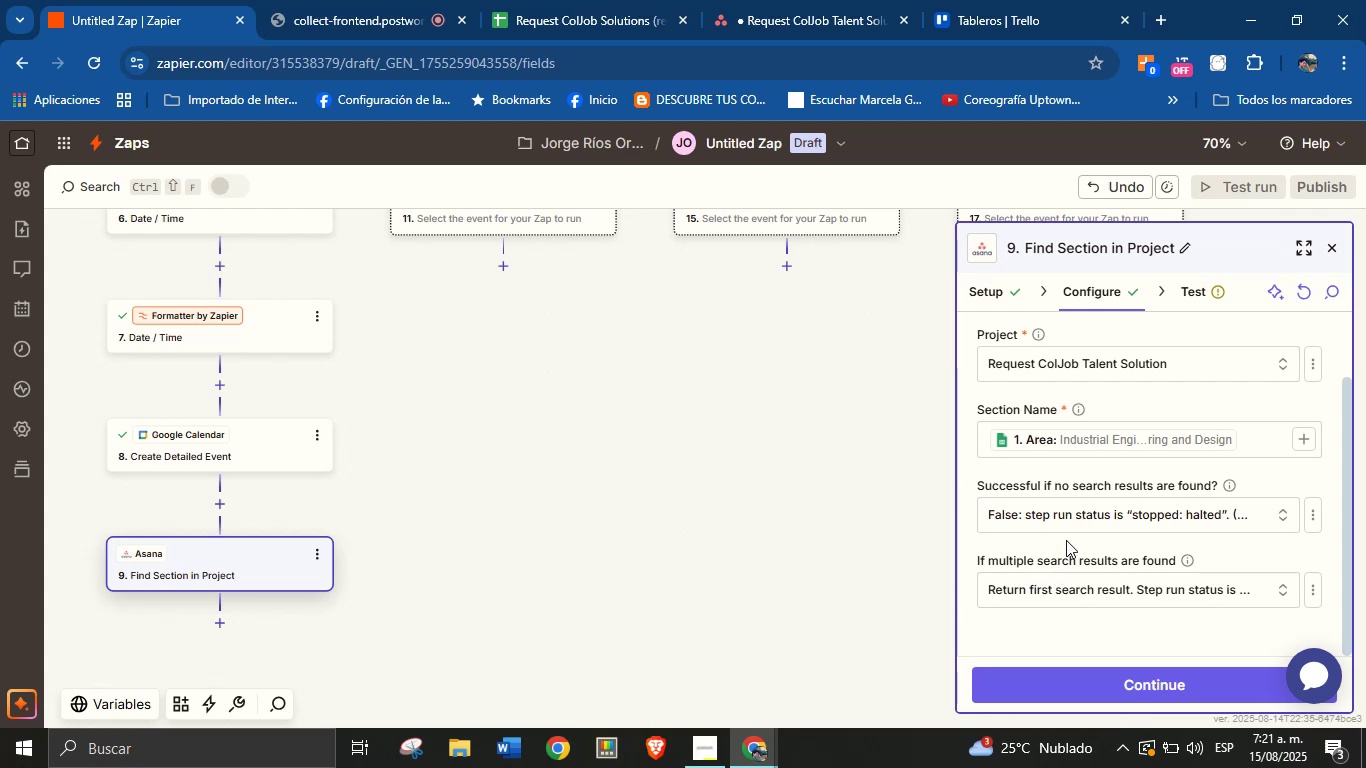 
left_click([1082, 520])
 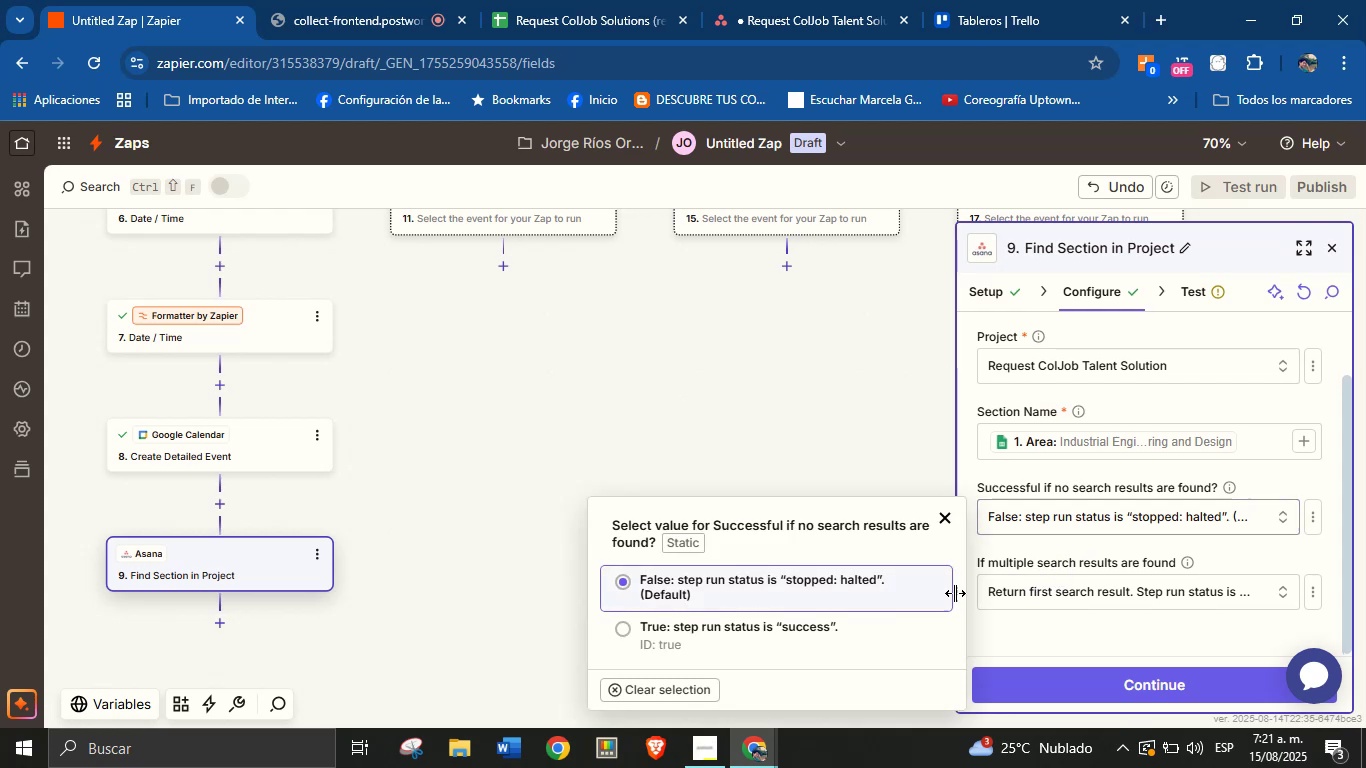 
scroll: coordinate [841, 630], scroll_direction: down, amount: 2.0
 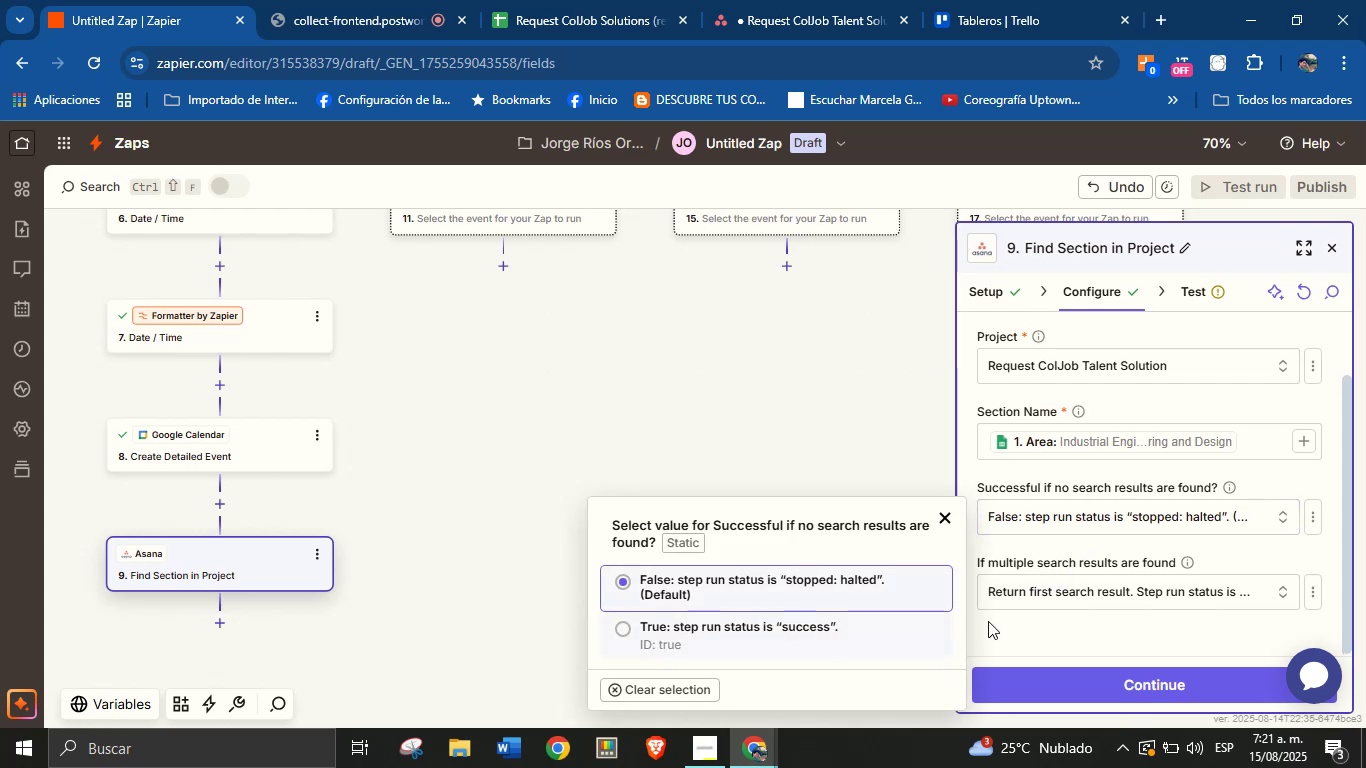 
left_click([1041, 619])
 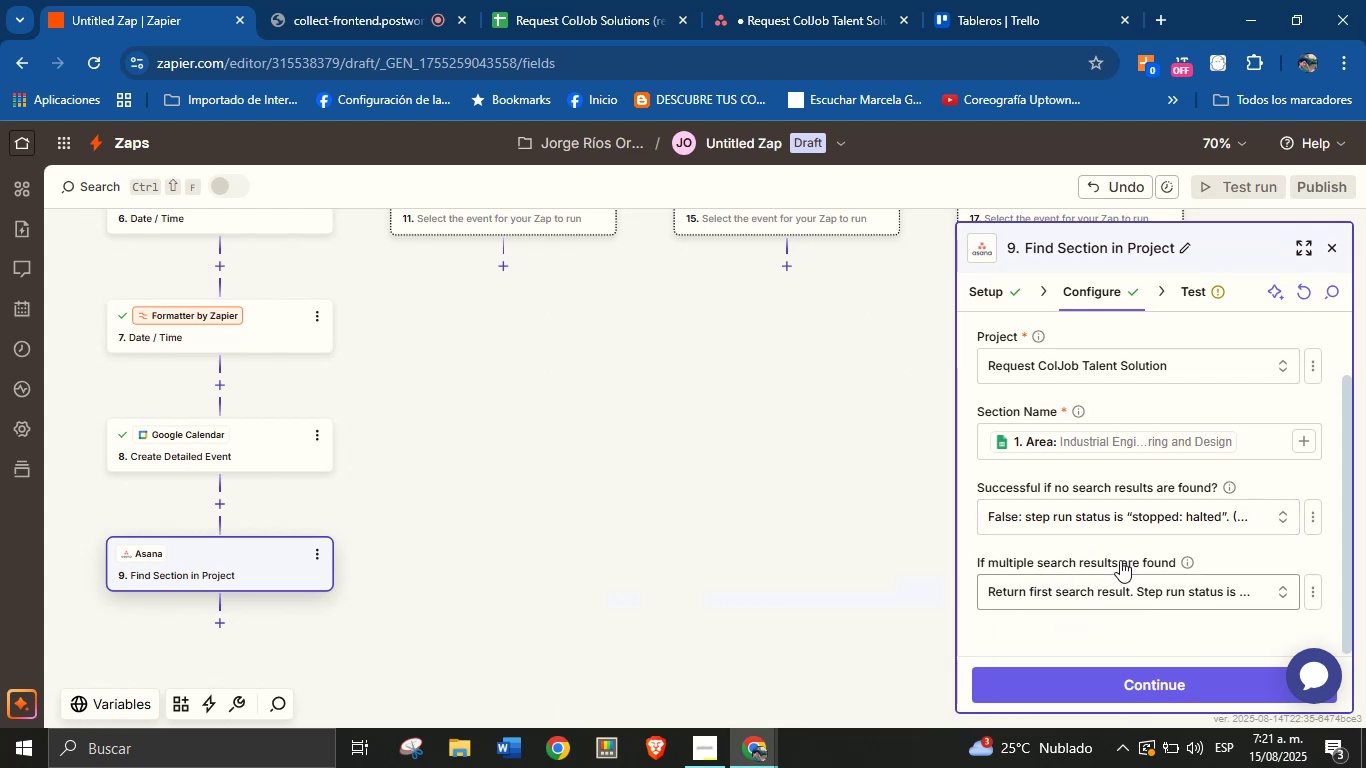 
scroll: coordinate [1179, 526], scroll_direction: up, amount: 2.0
 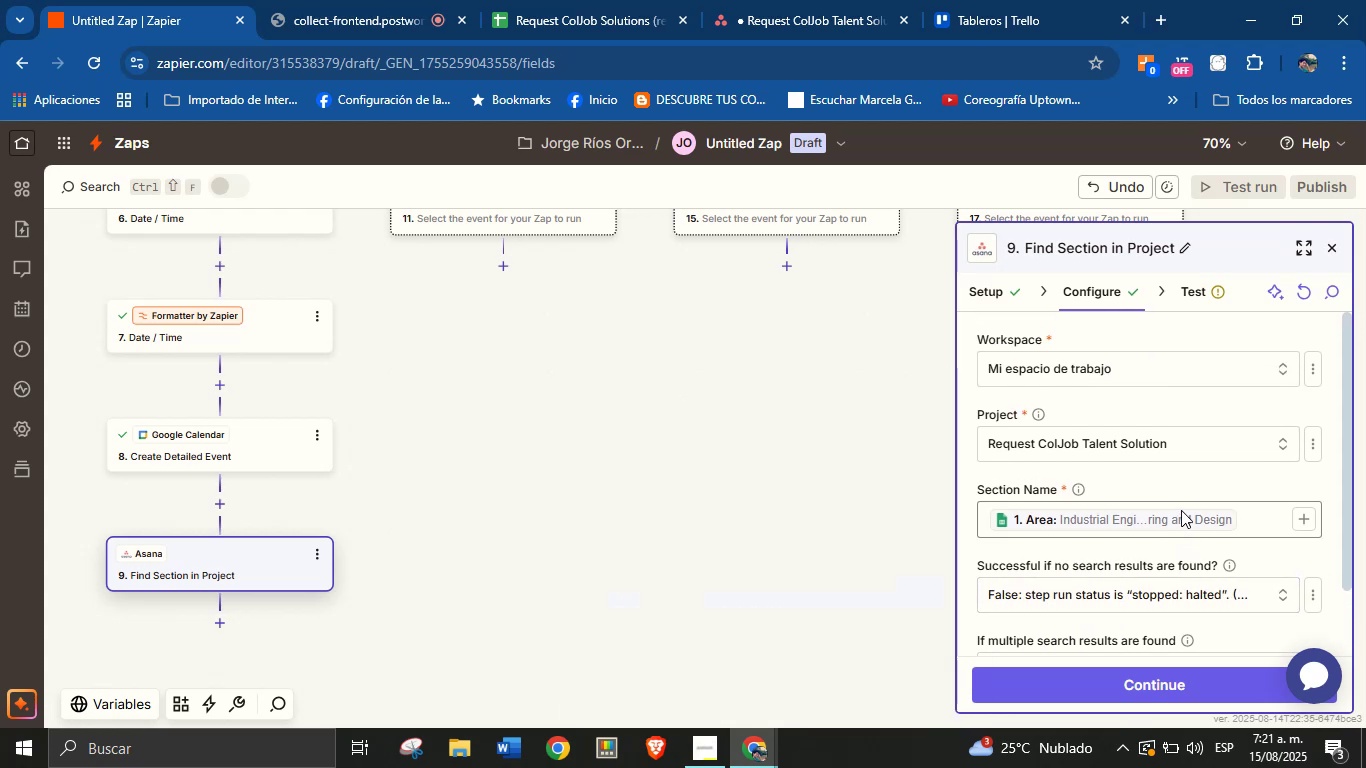 
scroll: coordinate [1186, 494], scroll_direction: down, amount: 5.0
 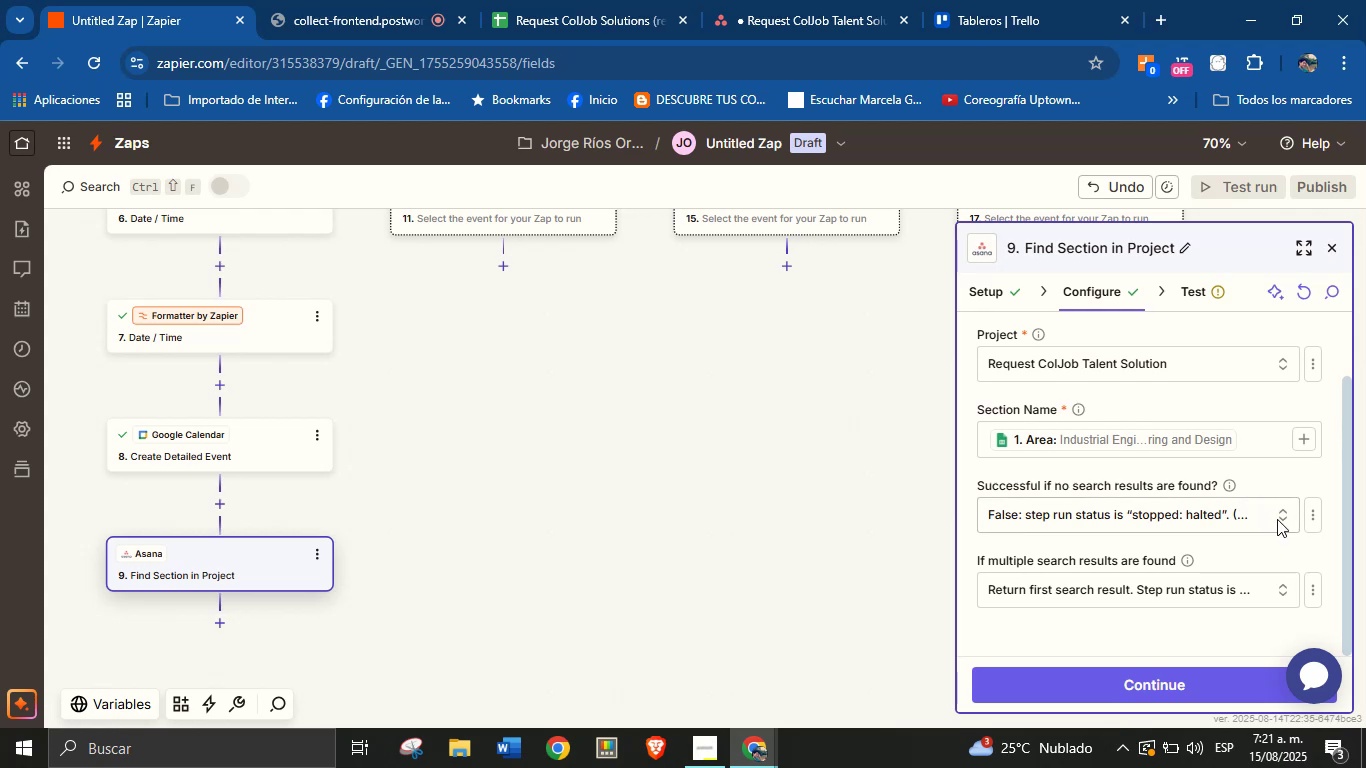 
left_click([1306, 587])
 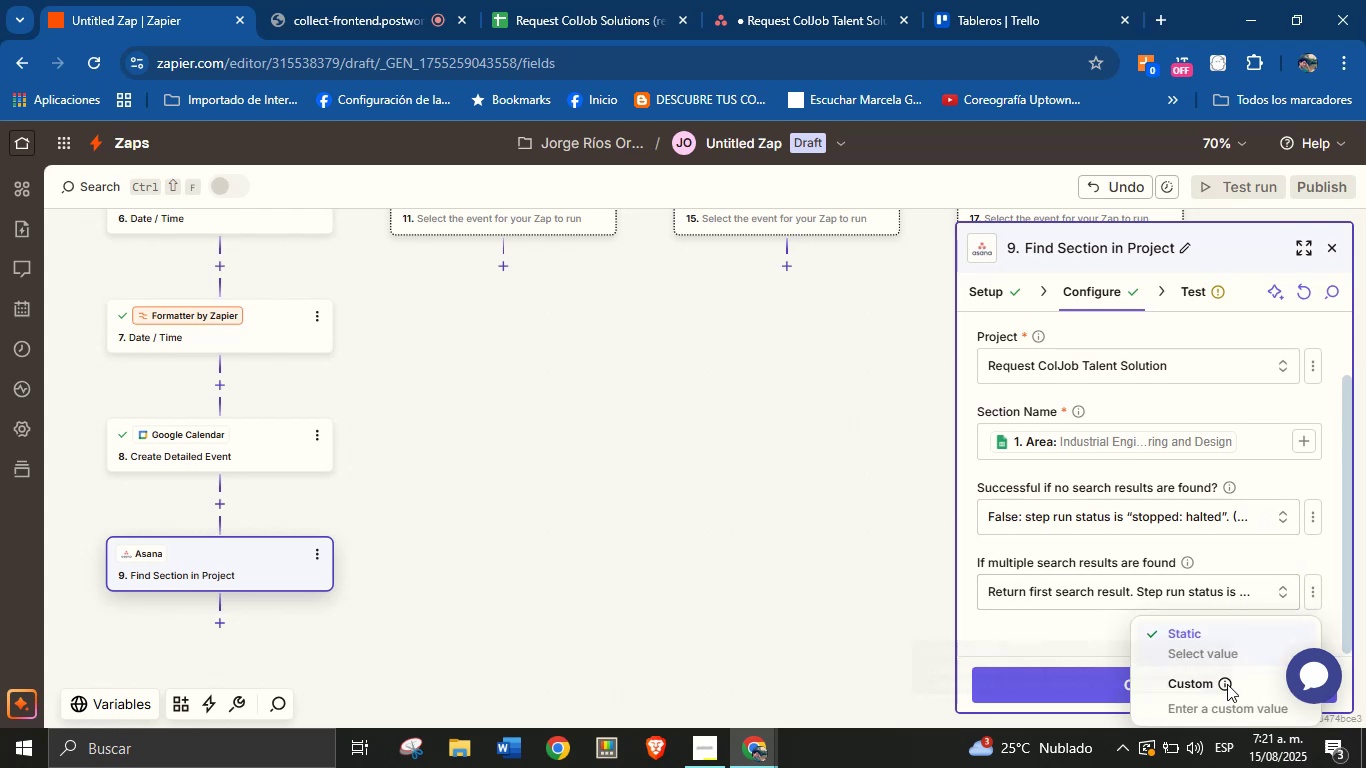 
left_click([1190, 696])
 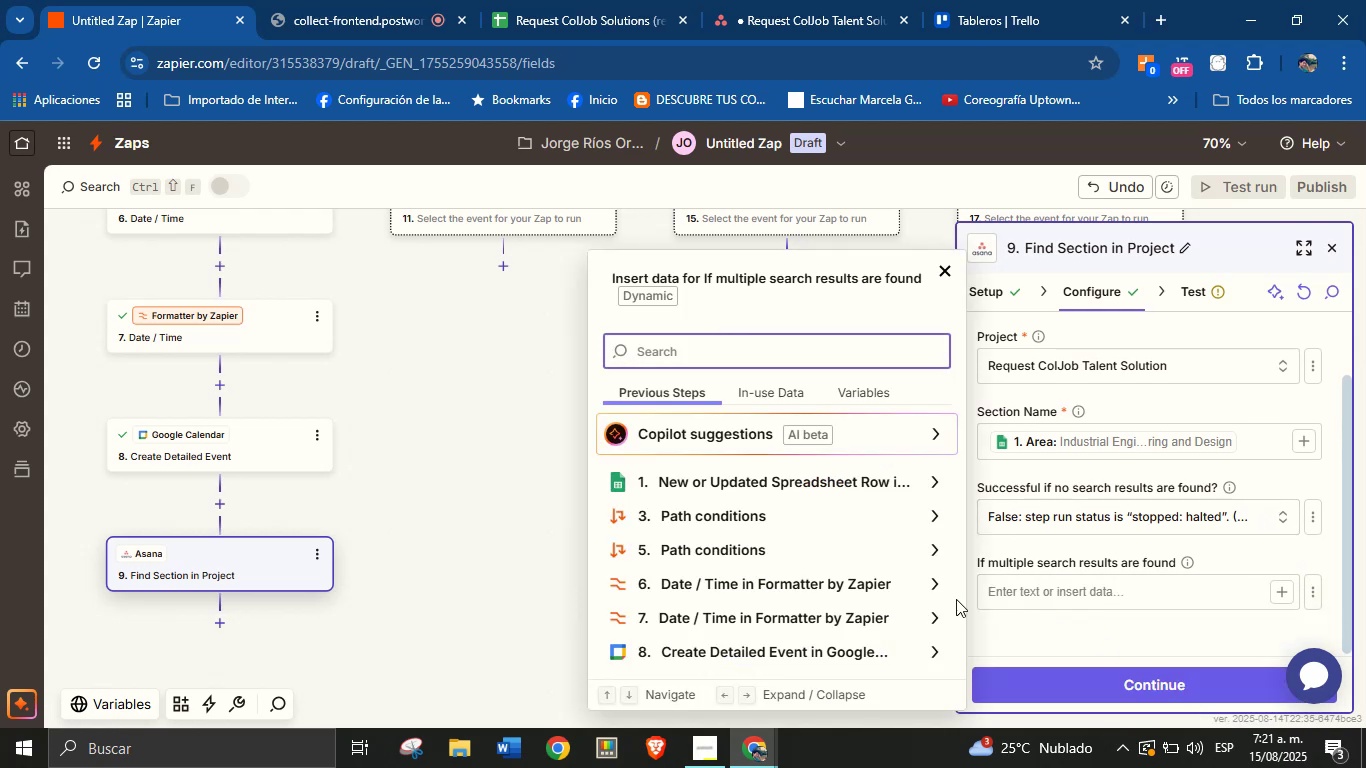 
scroll: coordinate [854, 575], scroll_direction: down, amount: 3.0
 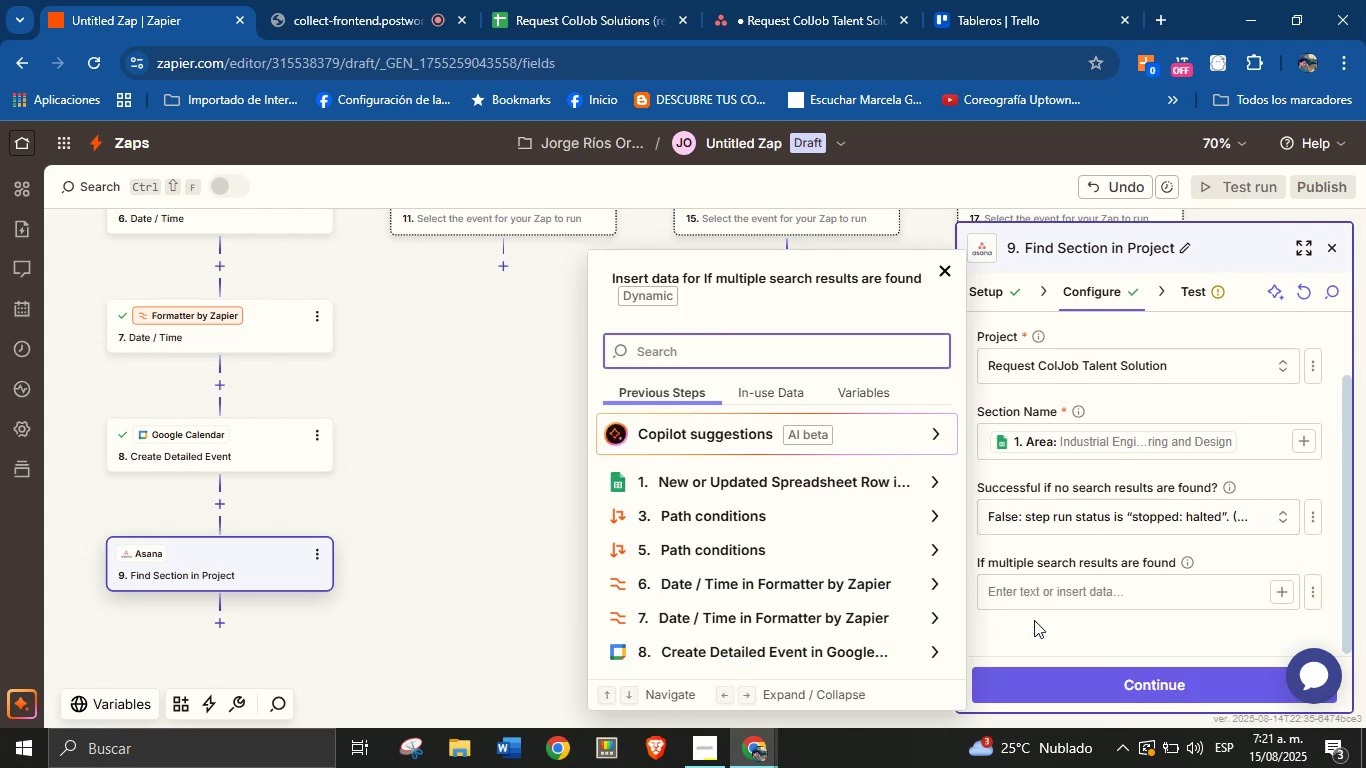 
left_click([1034, 620])
 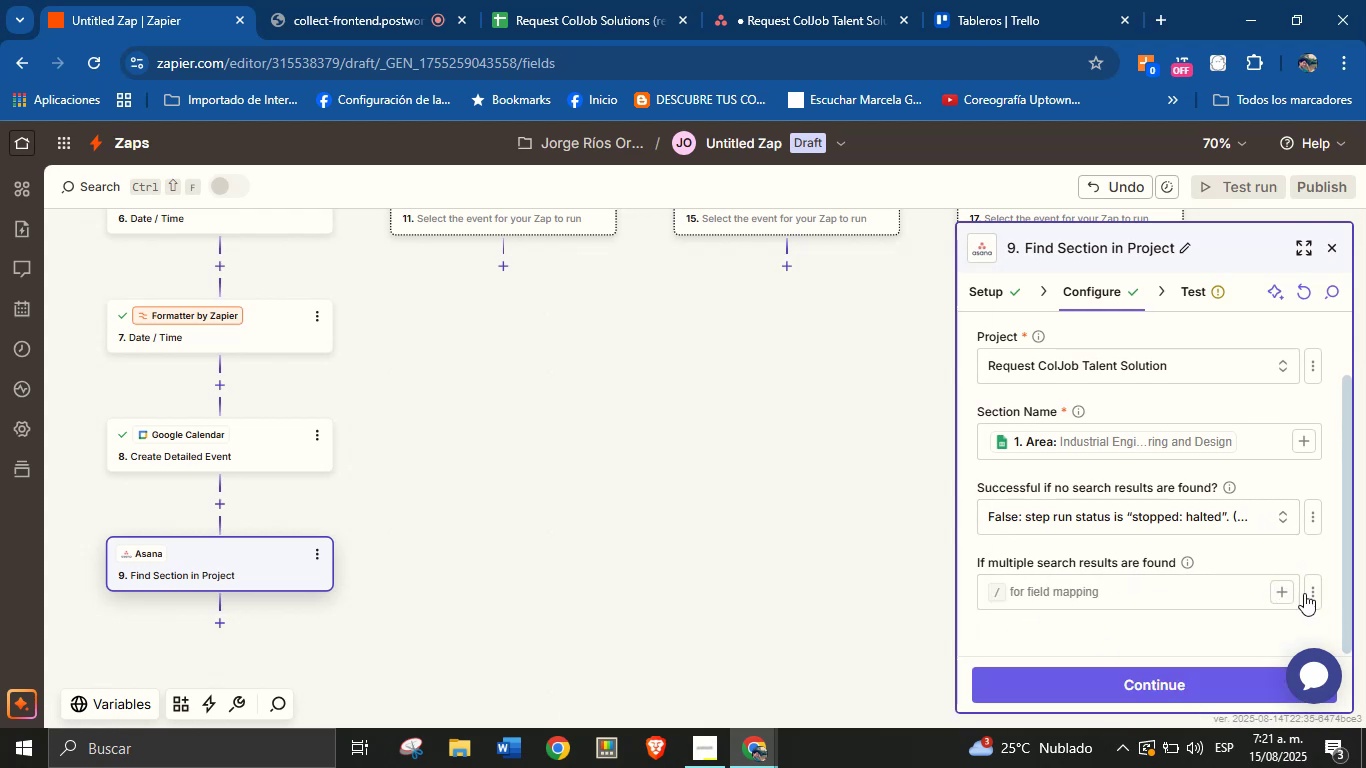 
left_click([1308, 594])
 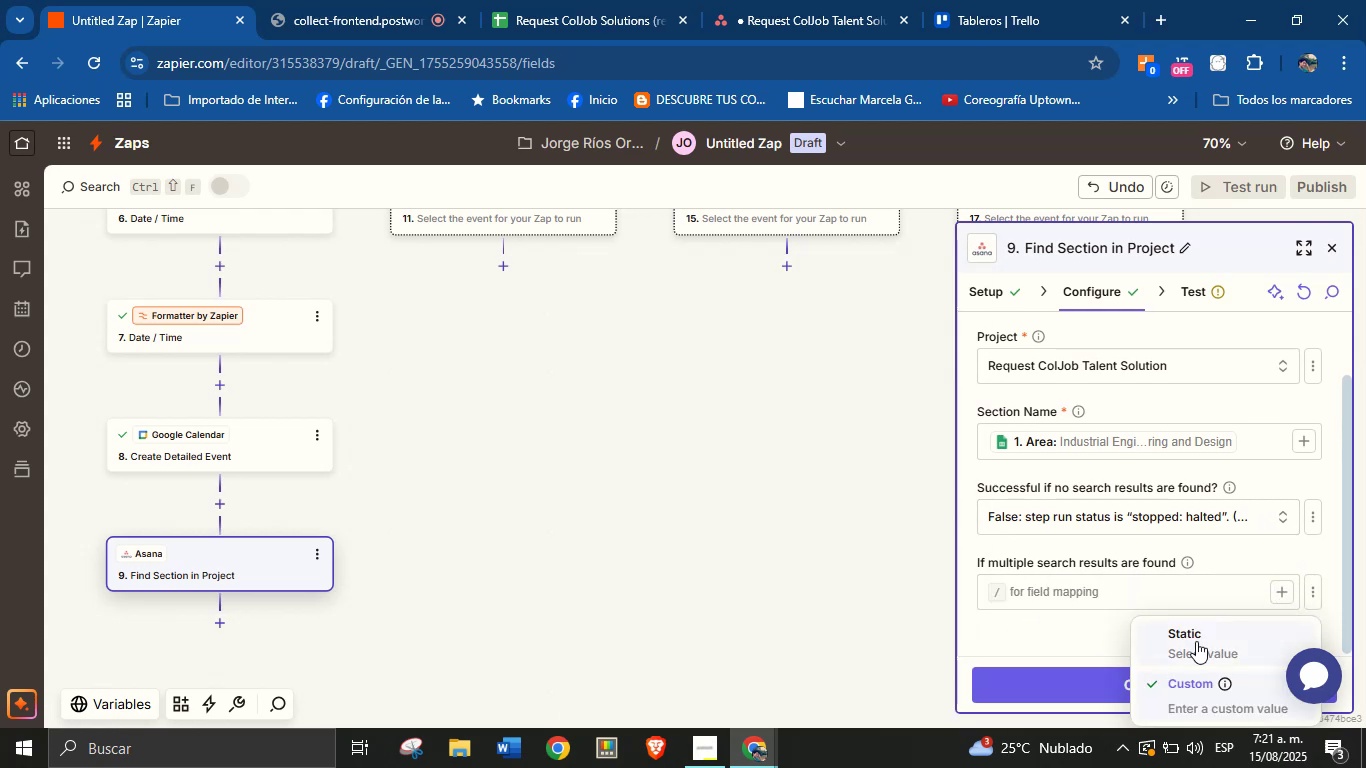 
left_click([1198, 641])
 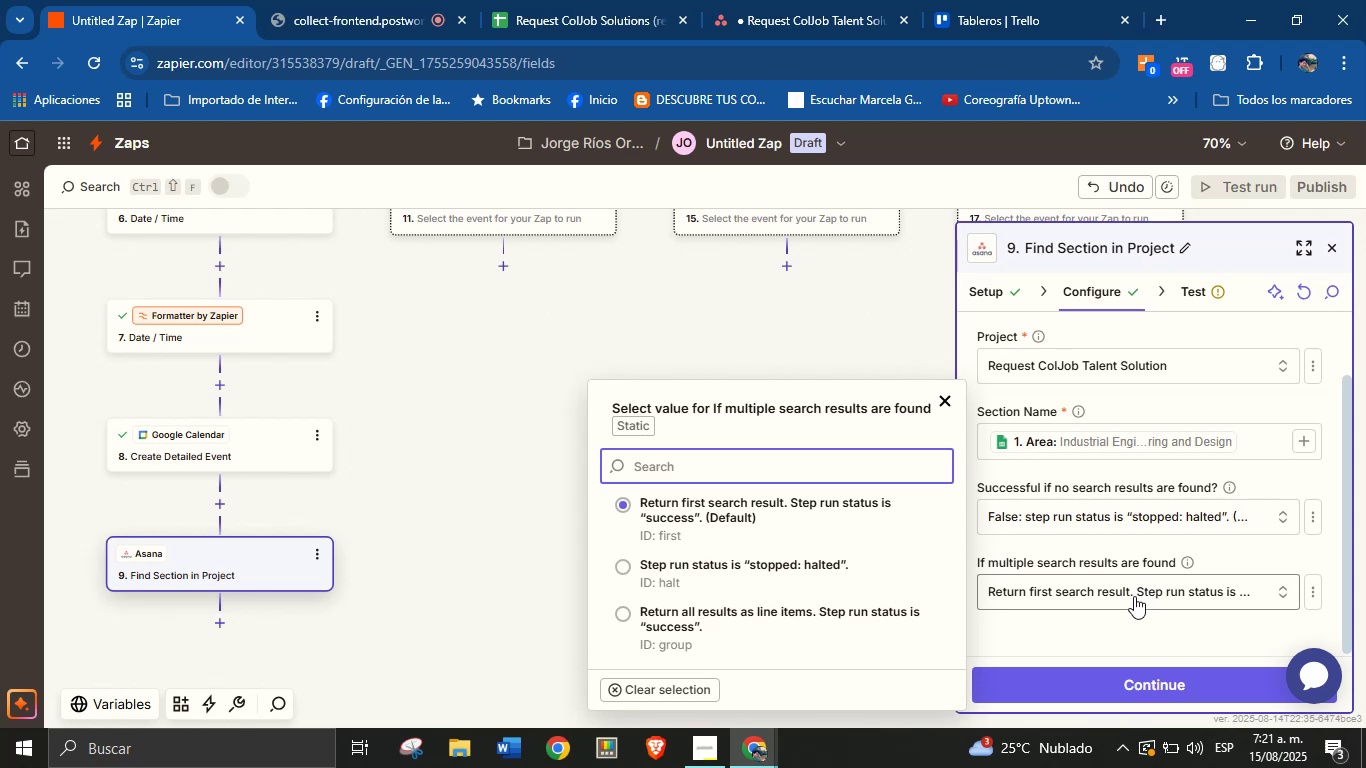 
left_click([1131, 633])
 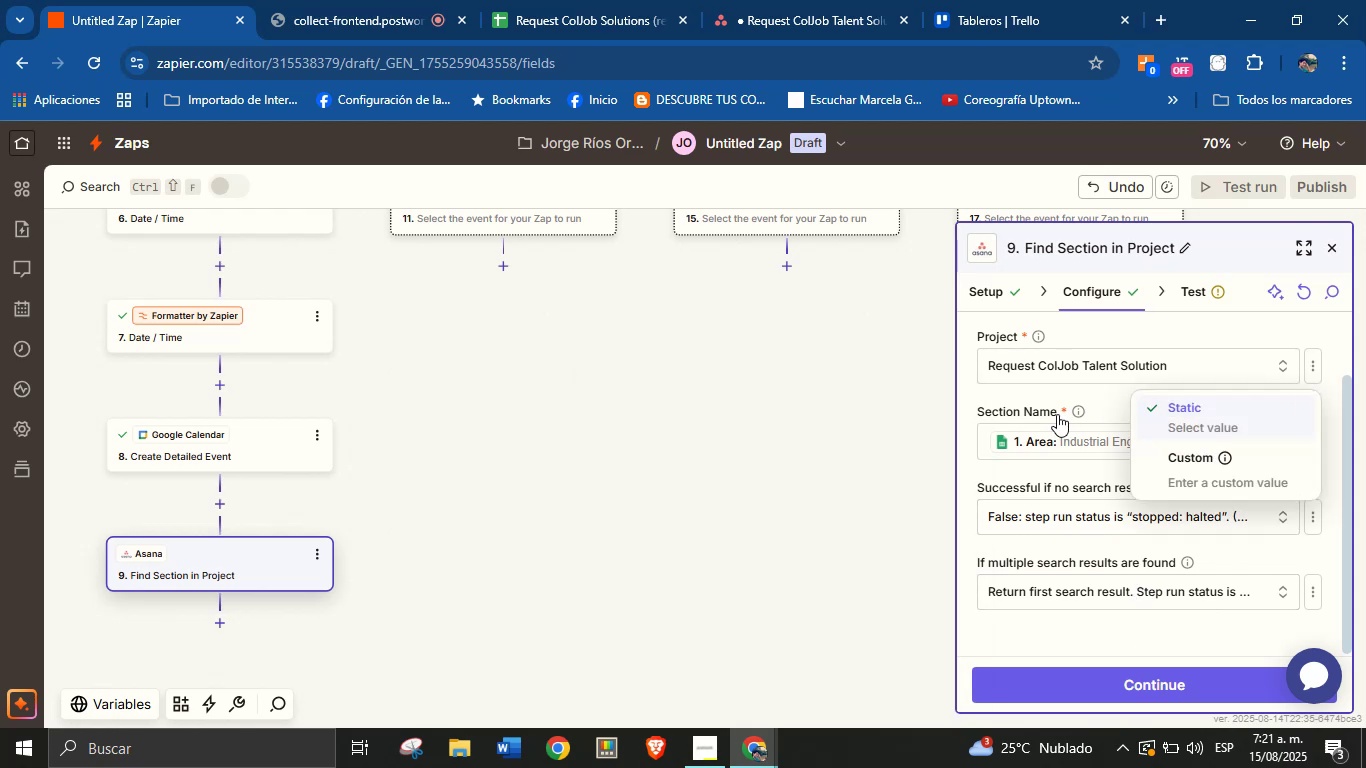 
left_click([1098, 406])
 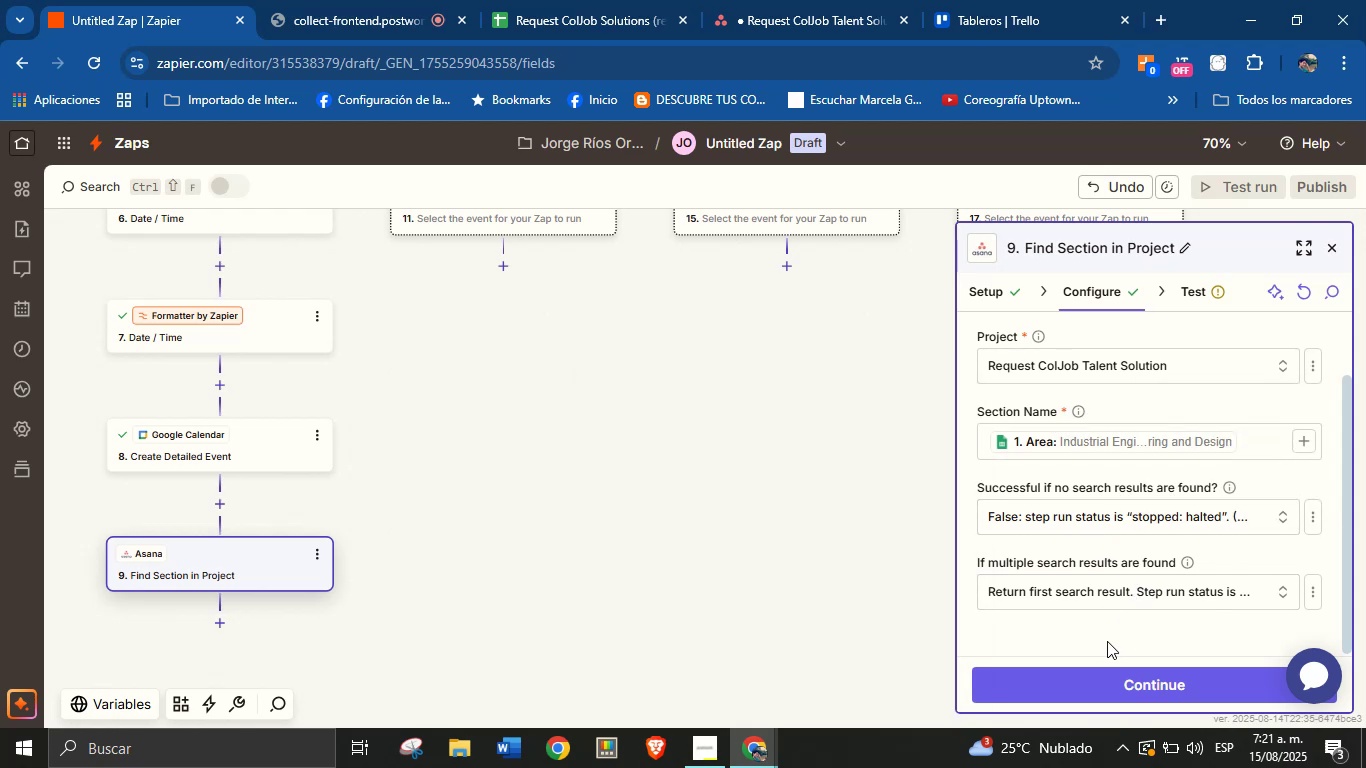 
left_click([1117, 672])
 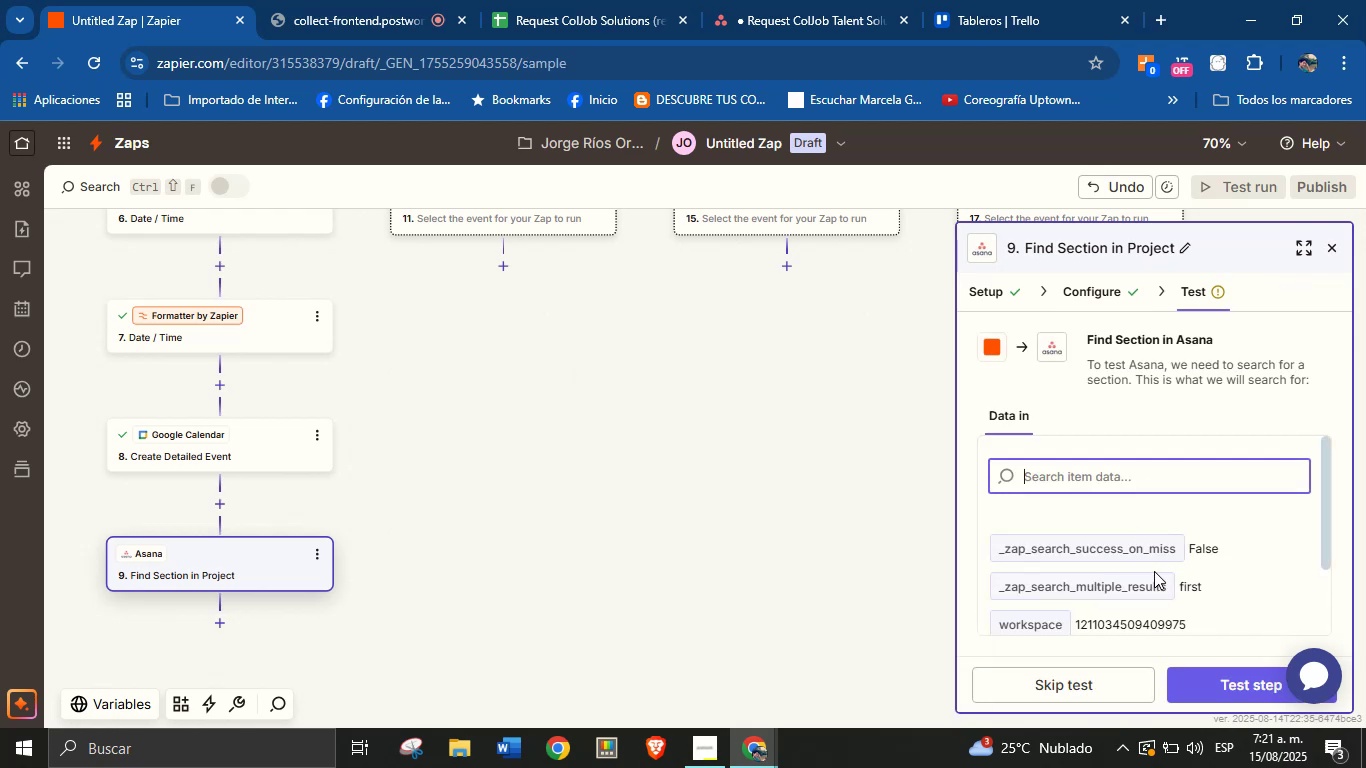 
left_click([1199, 682])
 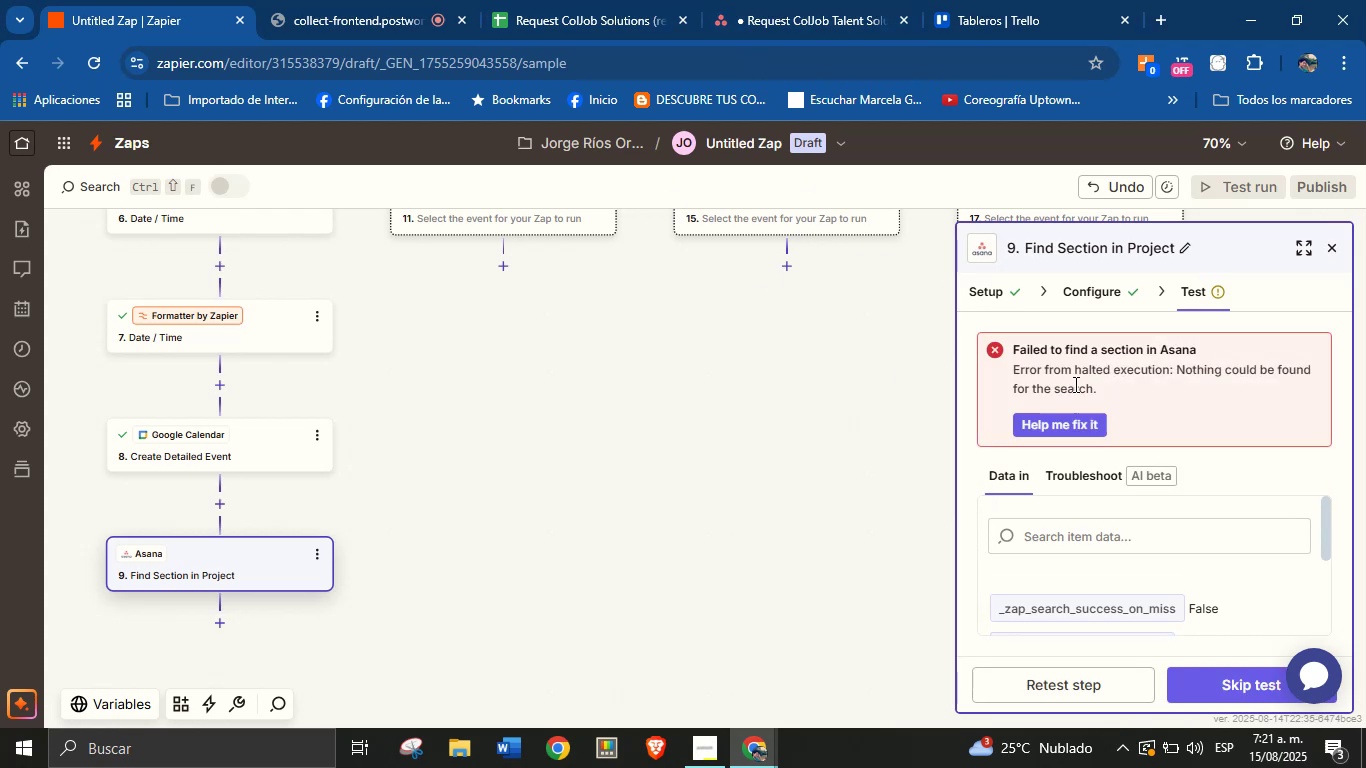 
scroll: coordinate [1159, 422], scroll_direction: down, amount: 2.0
 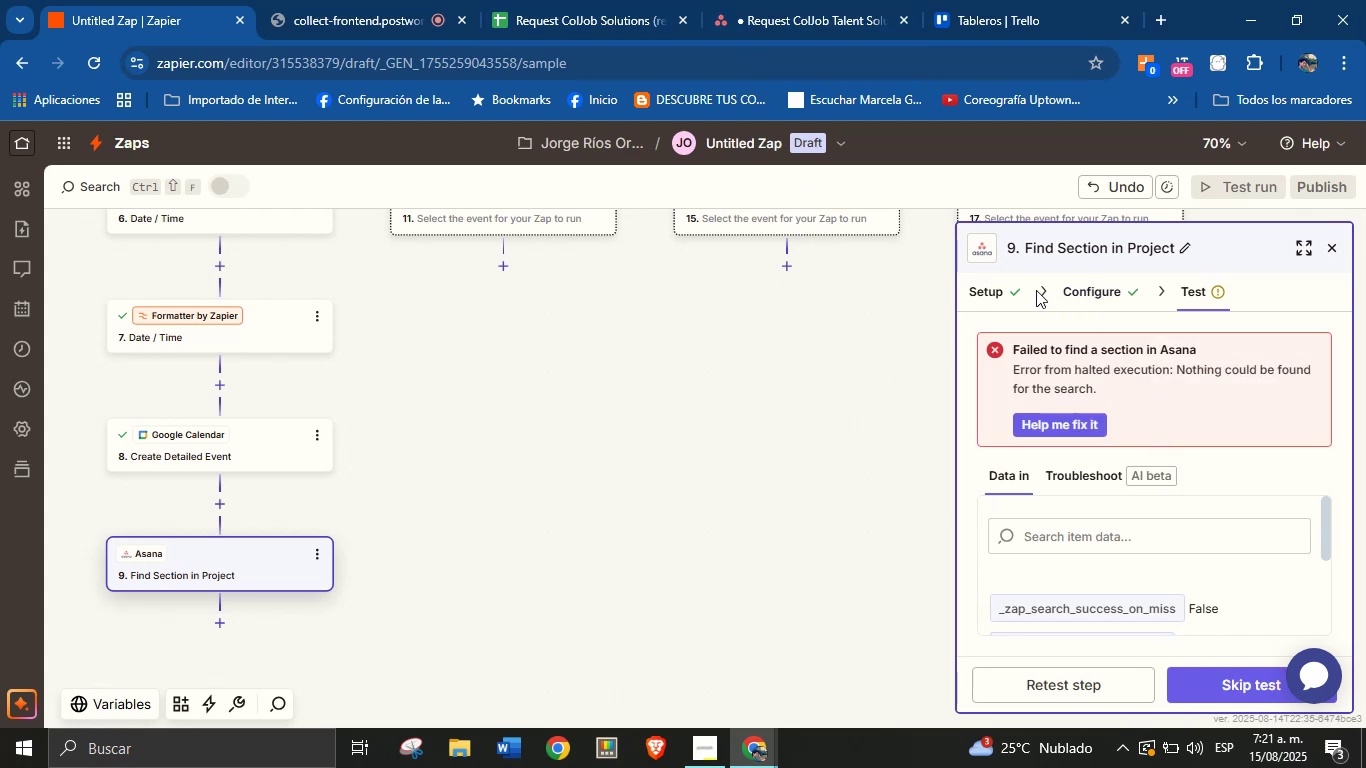 
left_click([1084, 291])
 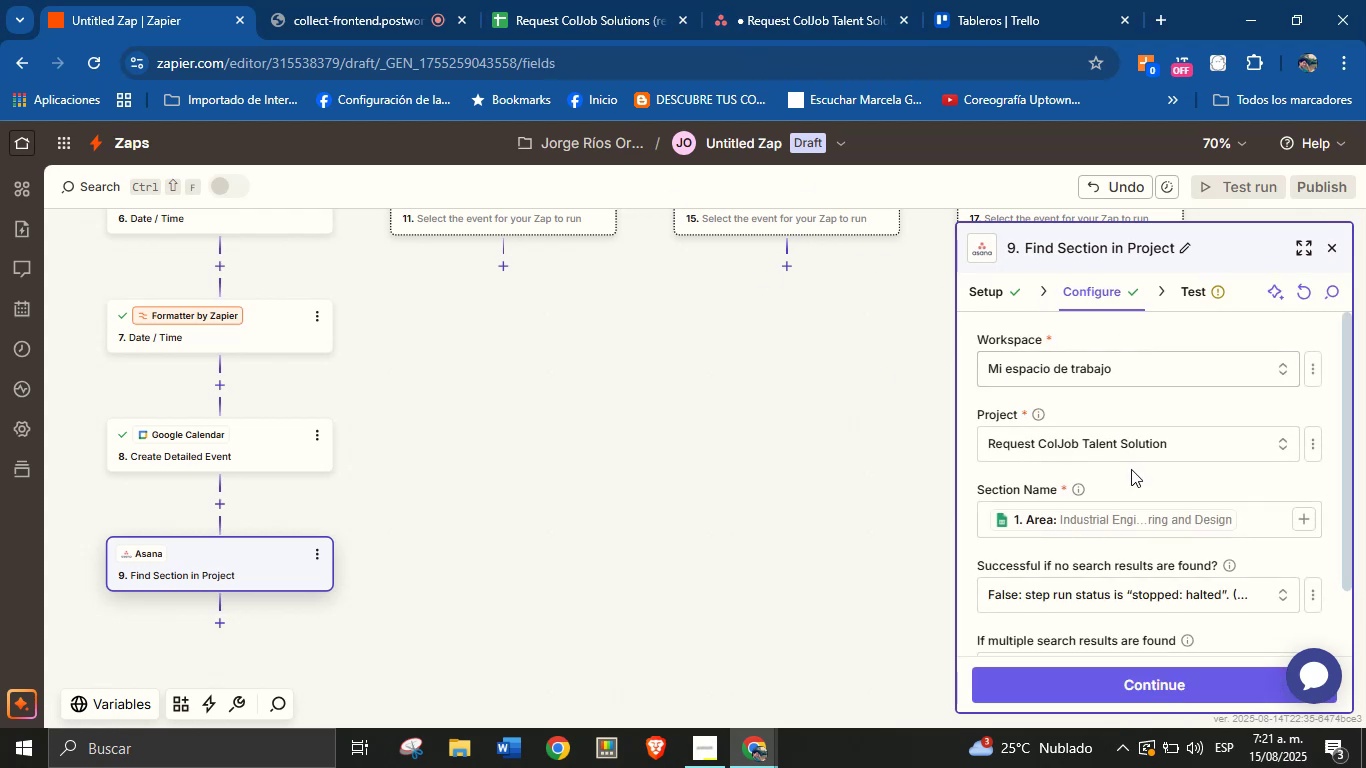 
scroll: coordinate [1162, 569], scroll_direction: down, amount: 2.0
 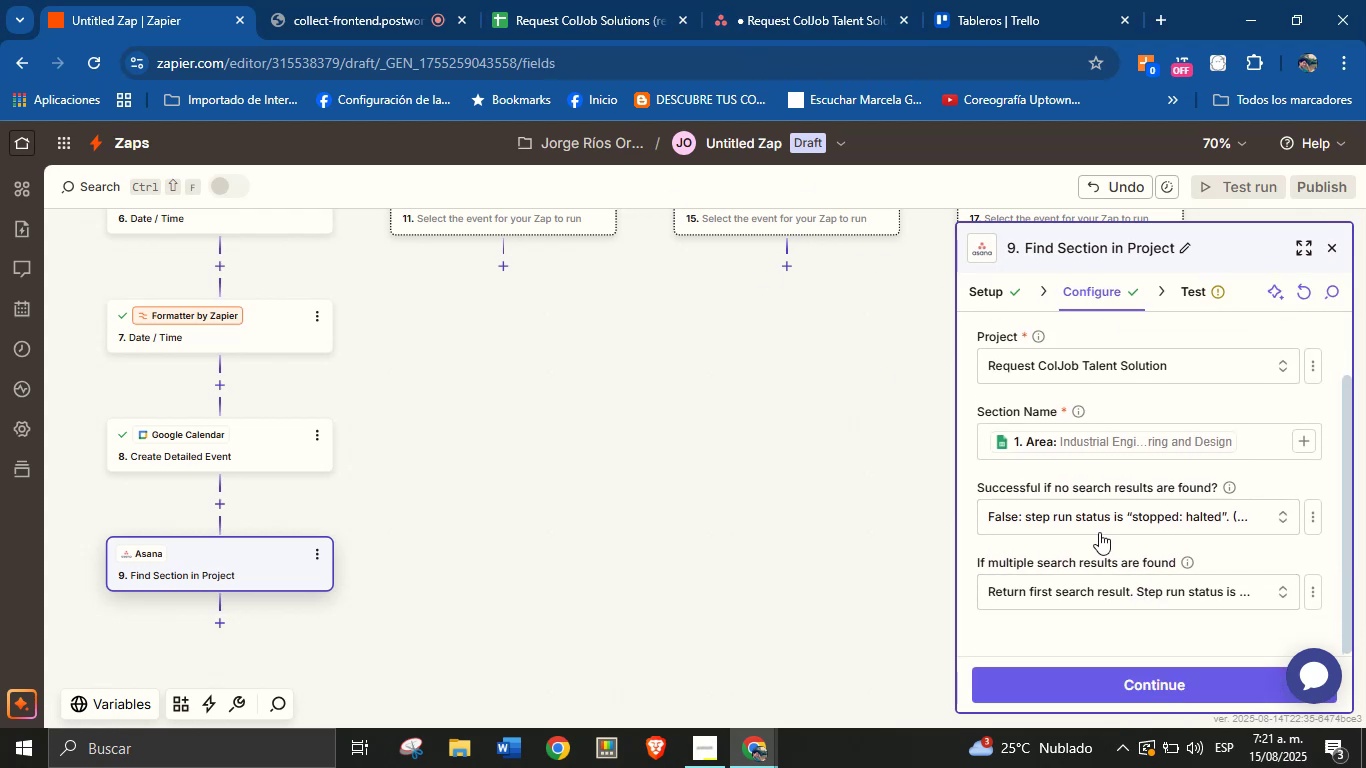 
double_click([1103, 486])
 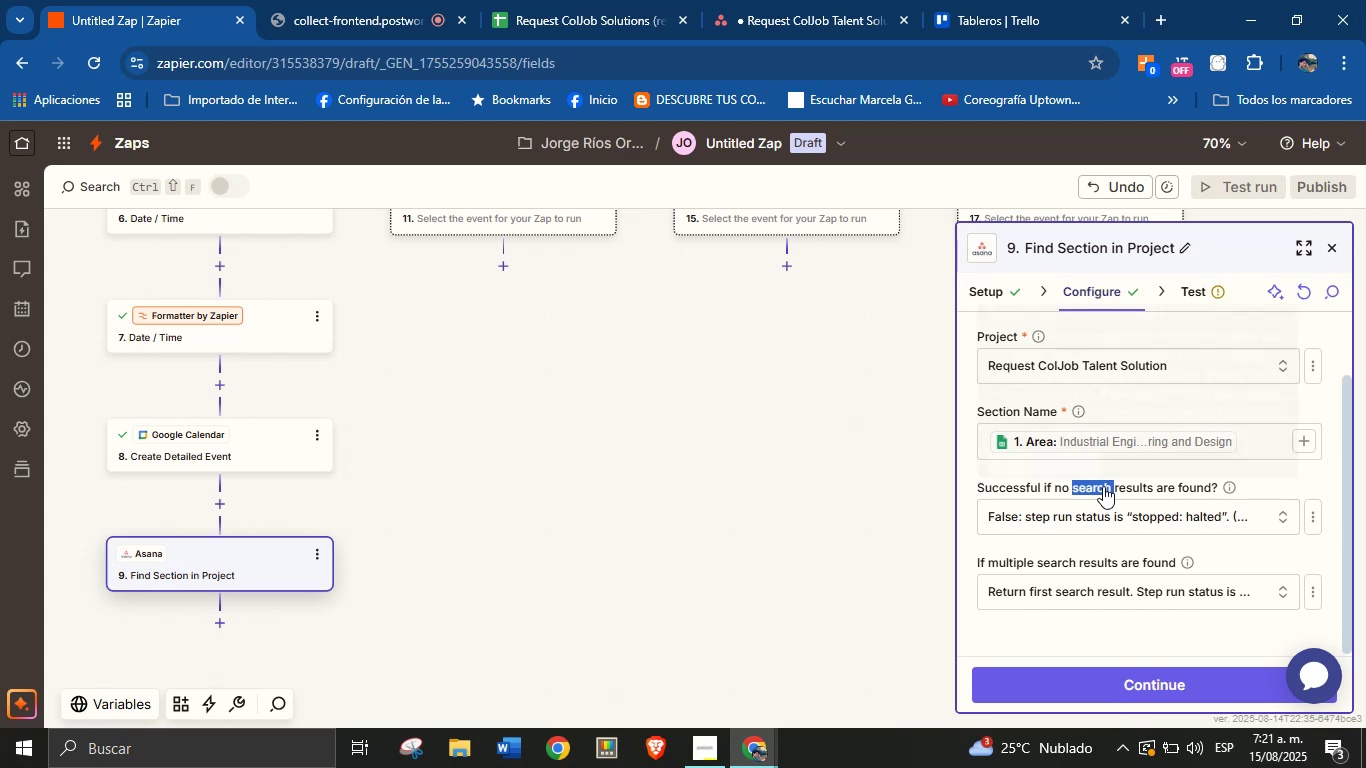 
triple_click([1103, 486])
 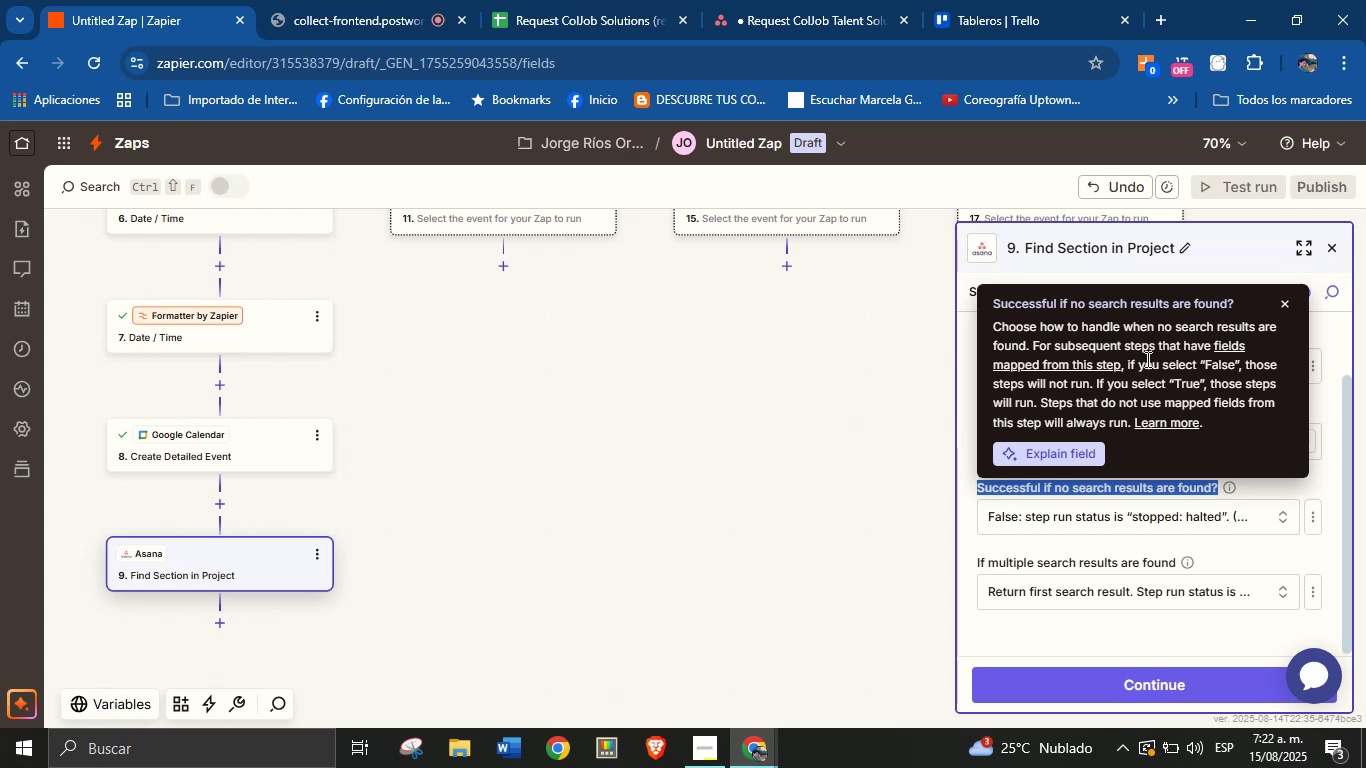 
wait(18.01)
 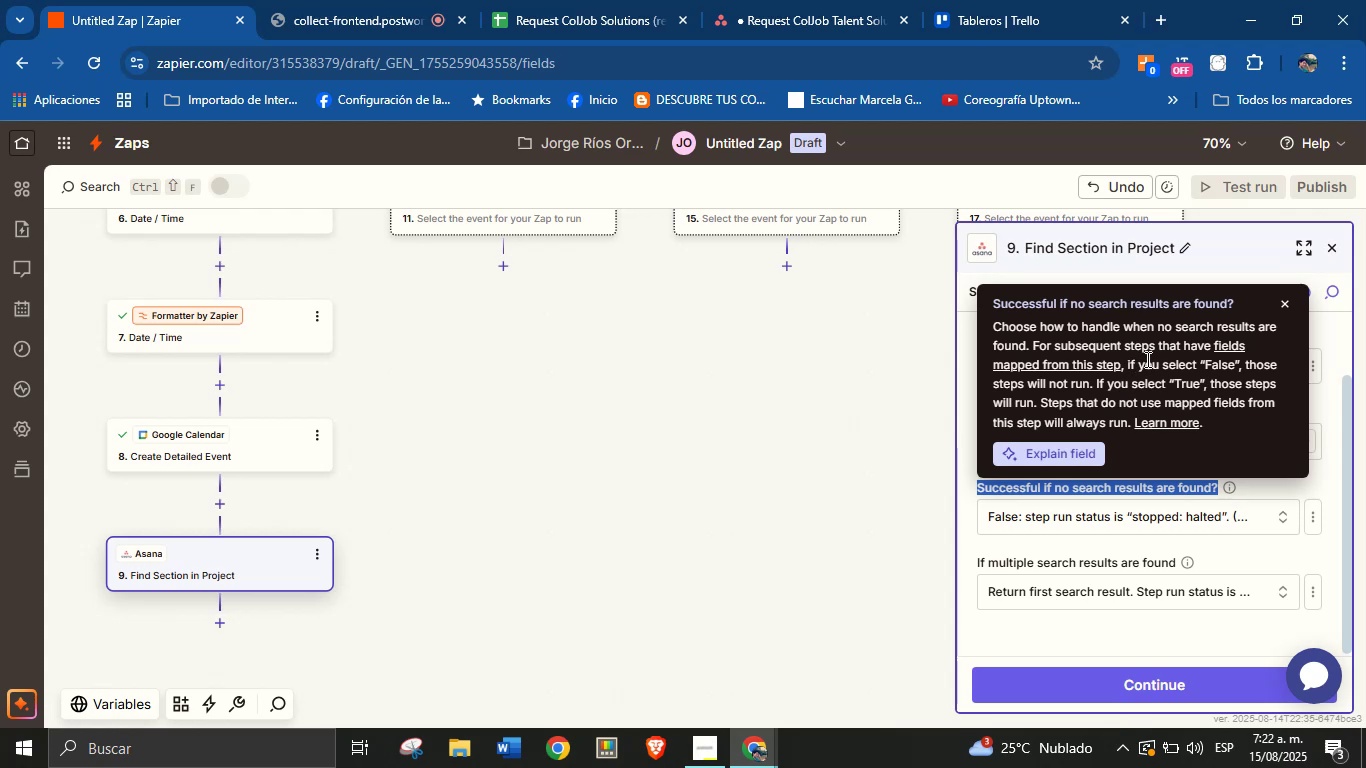 
left_click([1114, 364])
 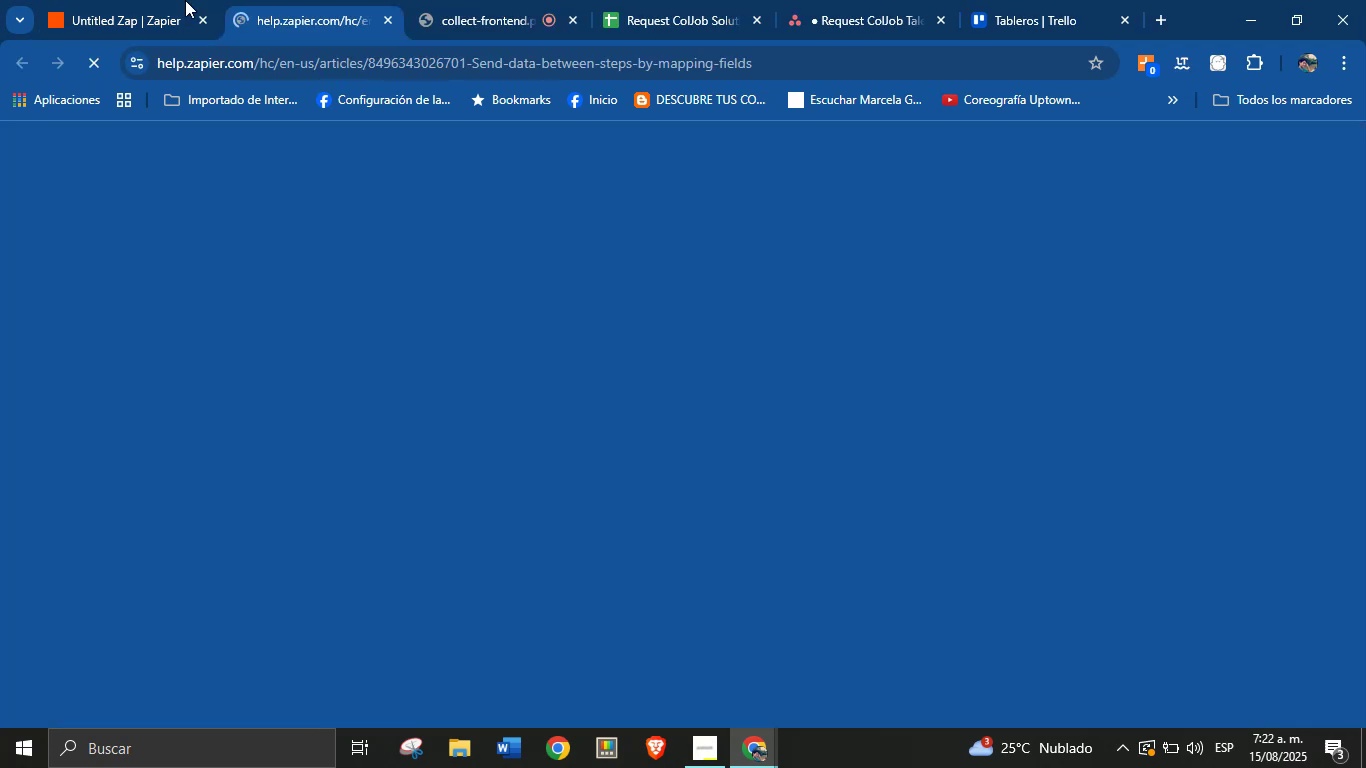 
left_click([151, 0])
 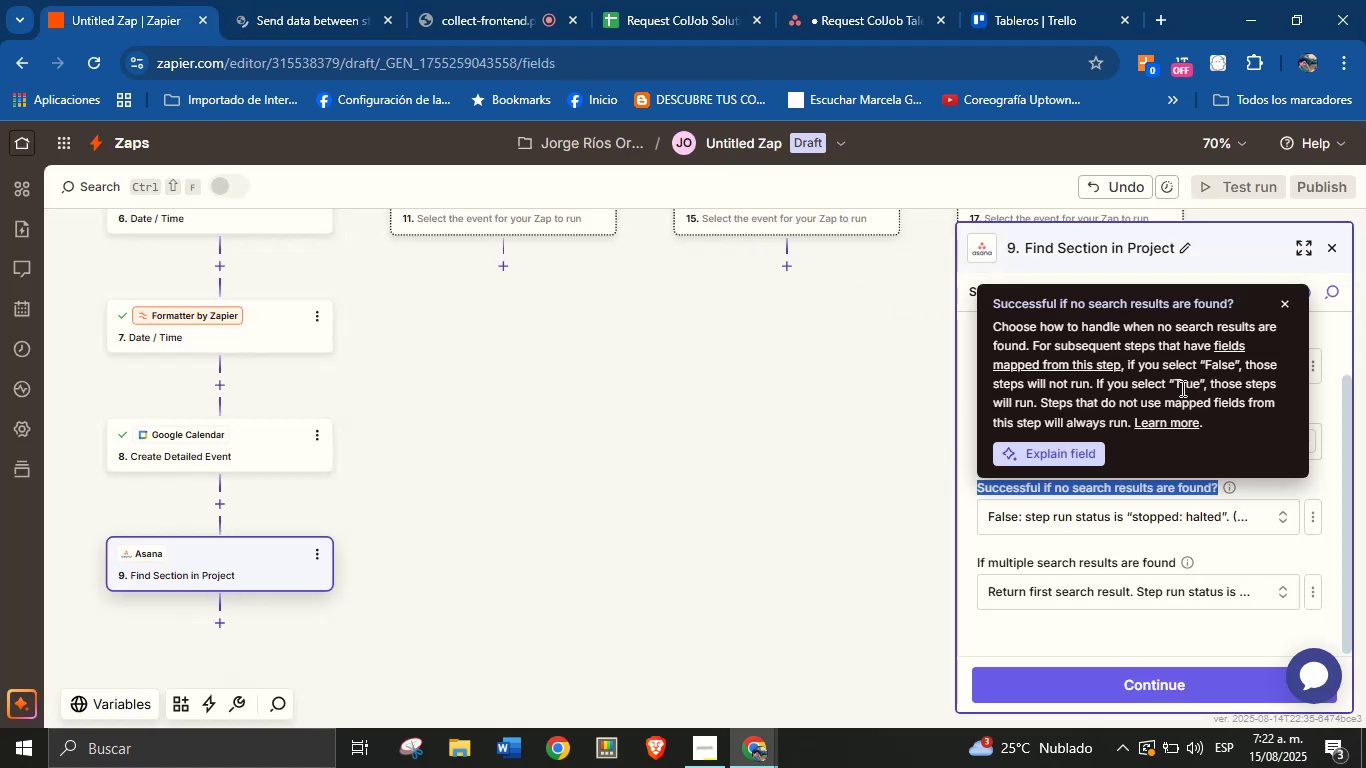 
double_click([1158, 380])
 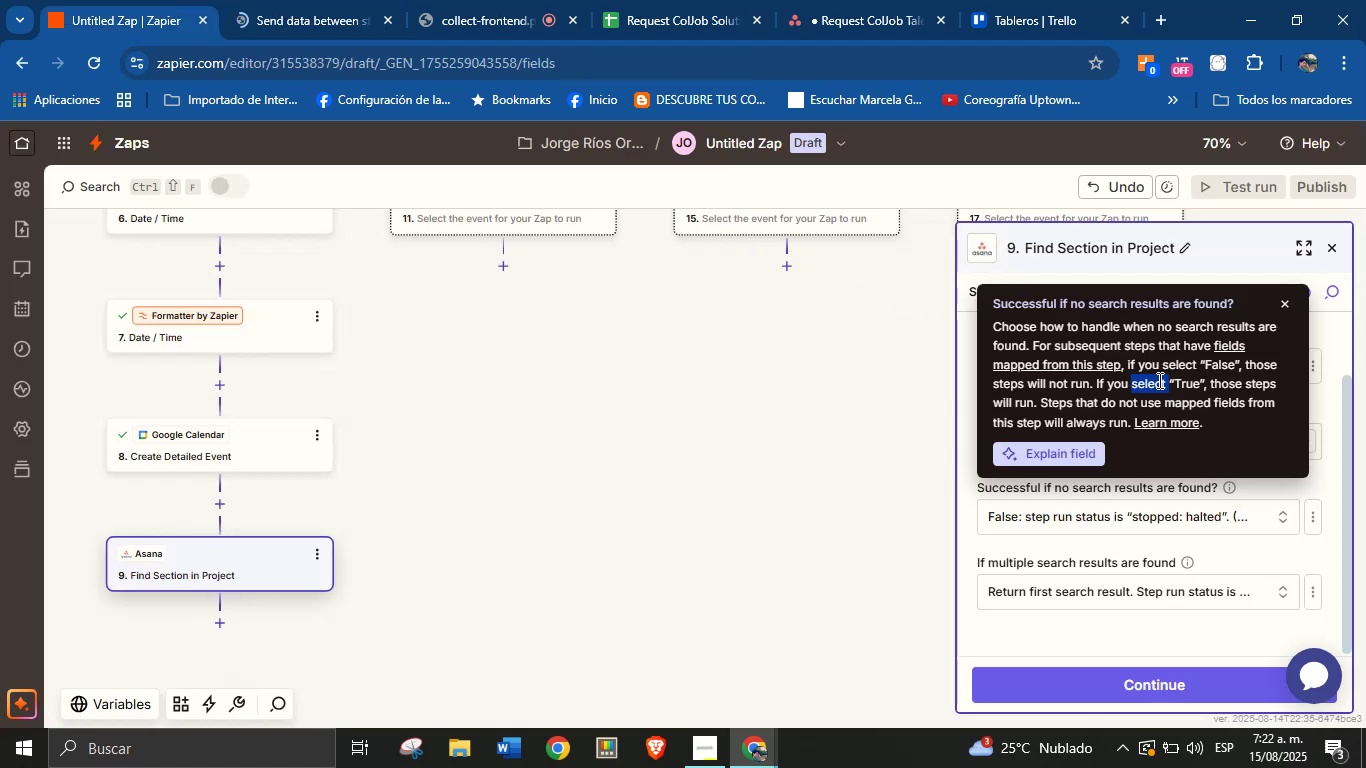 
triple_click([1158, 380])
 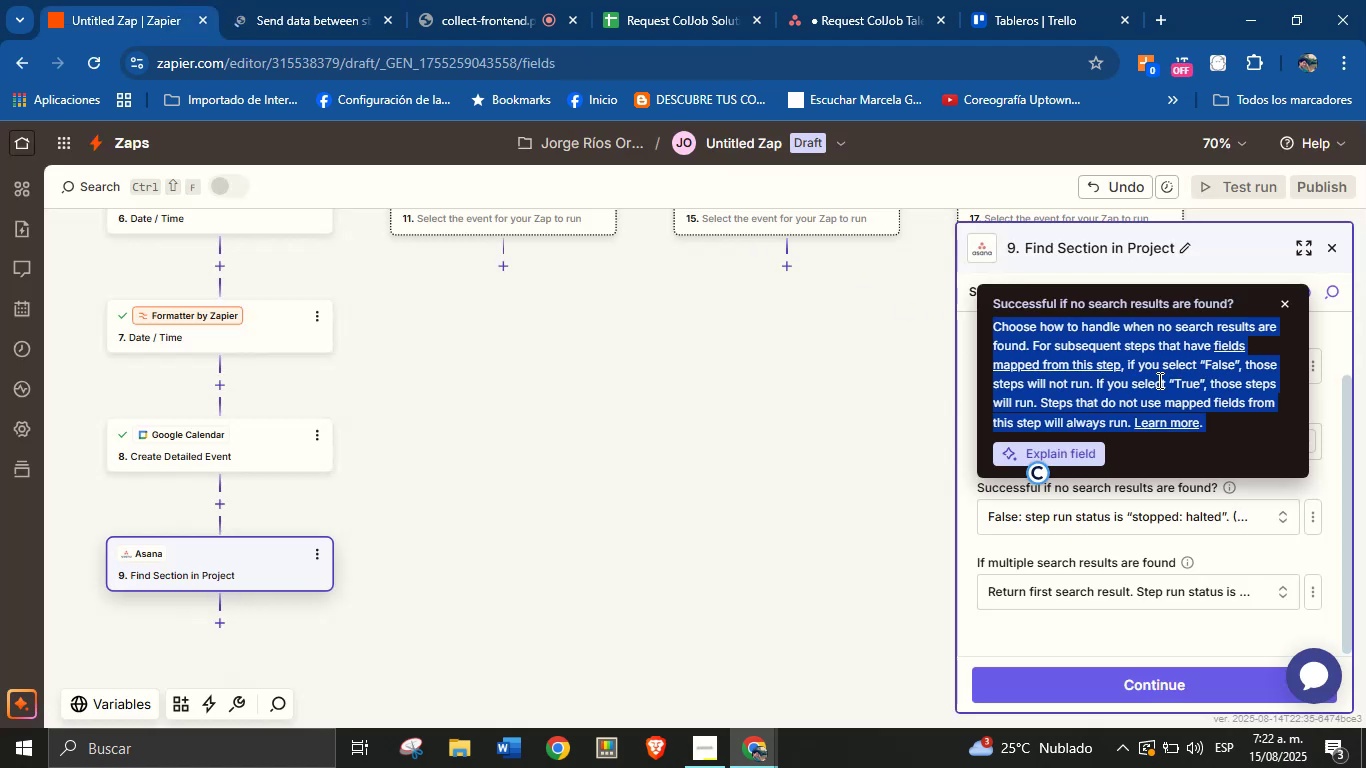 
right_click([1158, 380])
 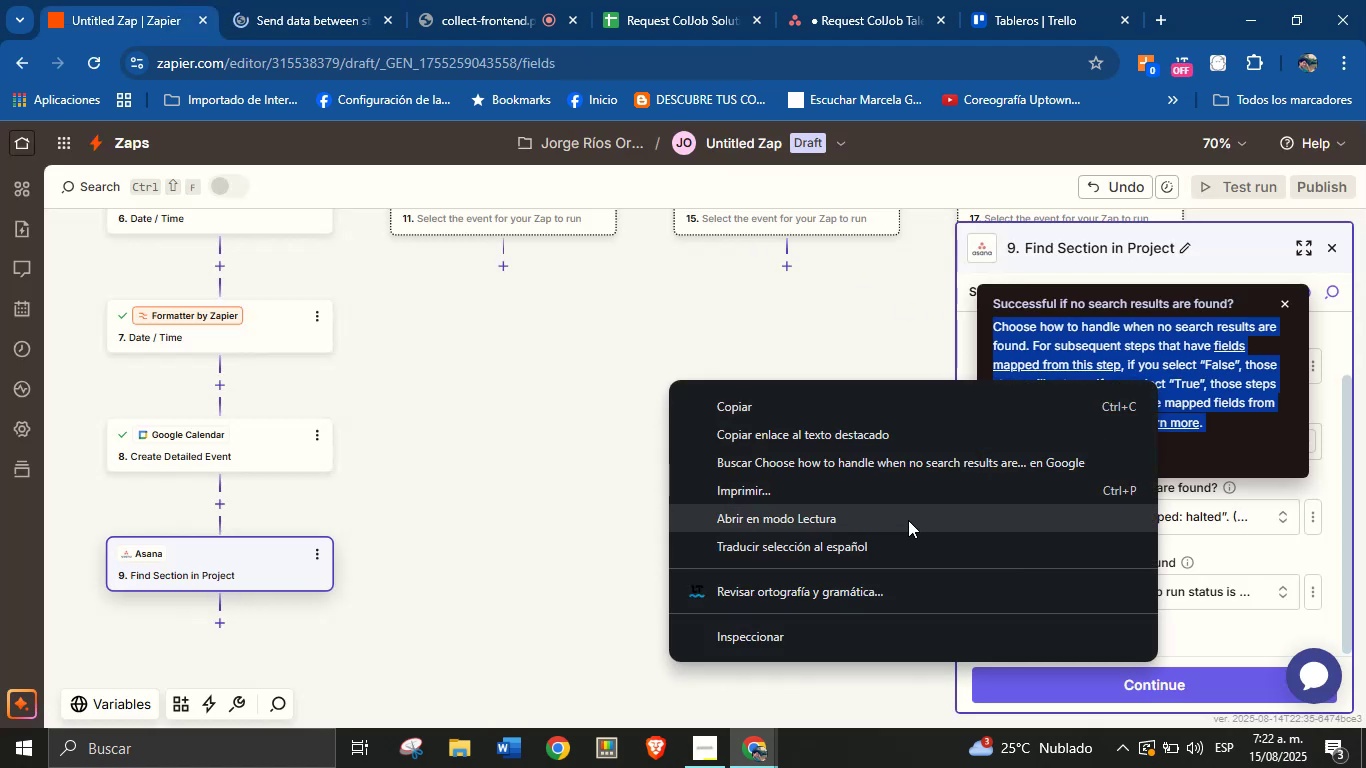 
left_click([892, 540])
 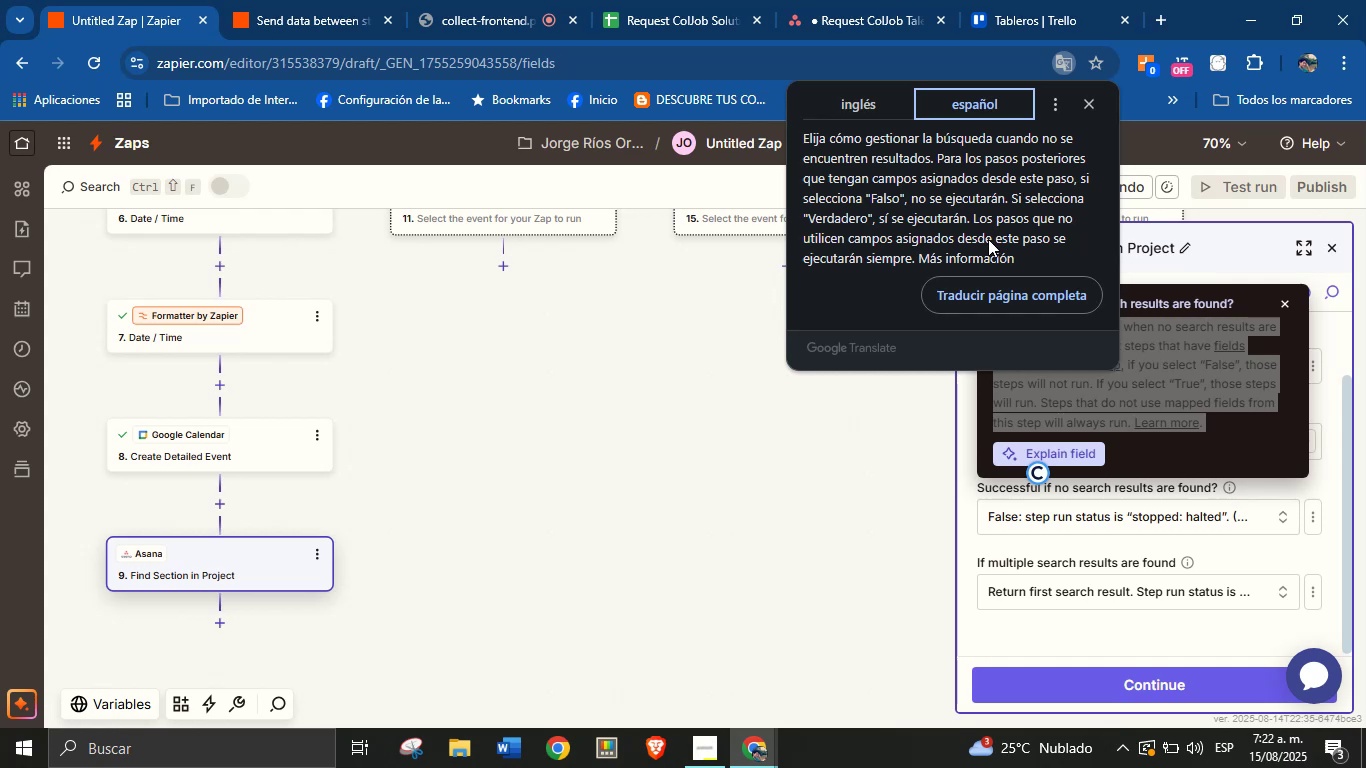 
wait(26.92)
 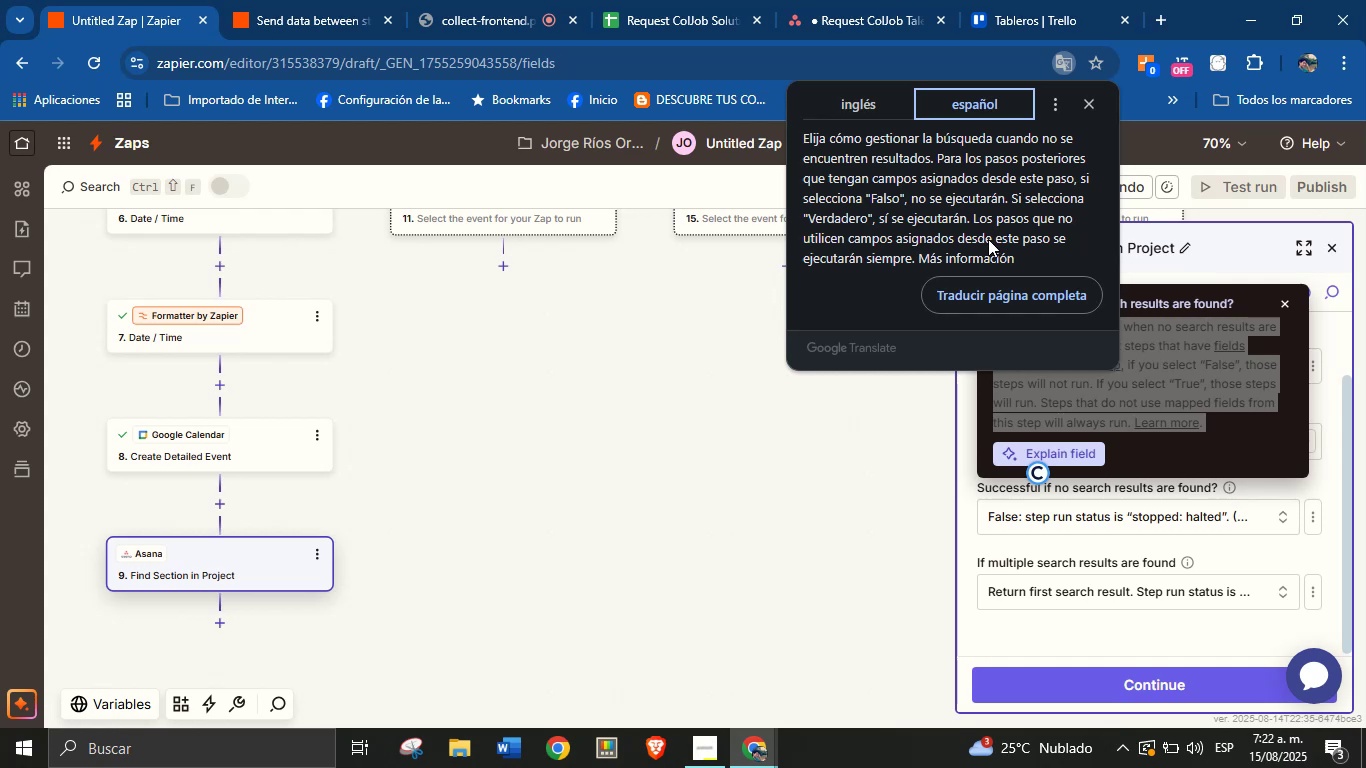 
left_click([1180, 344])
 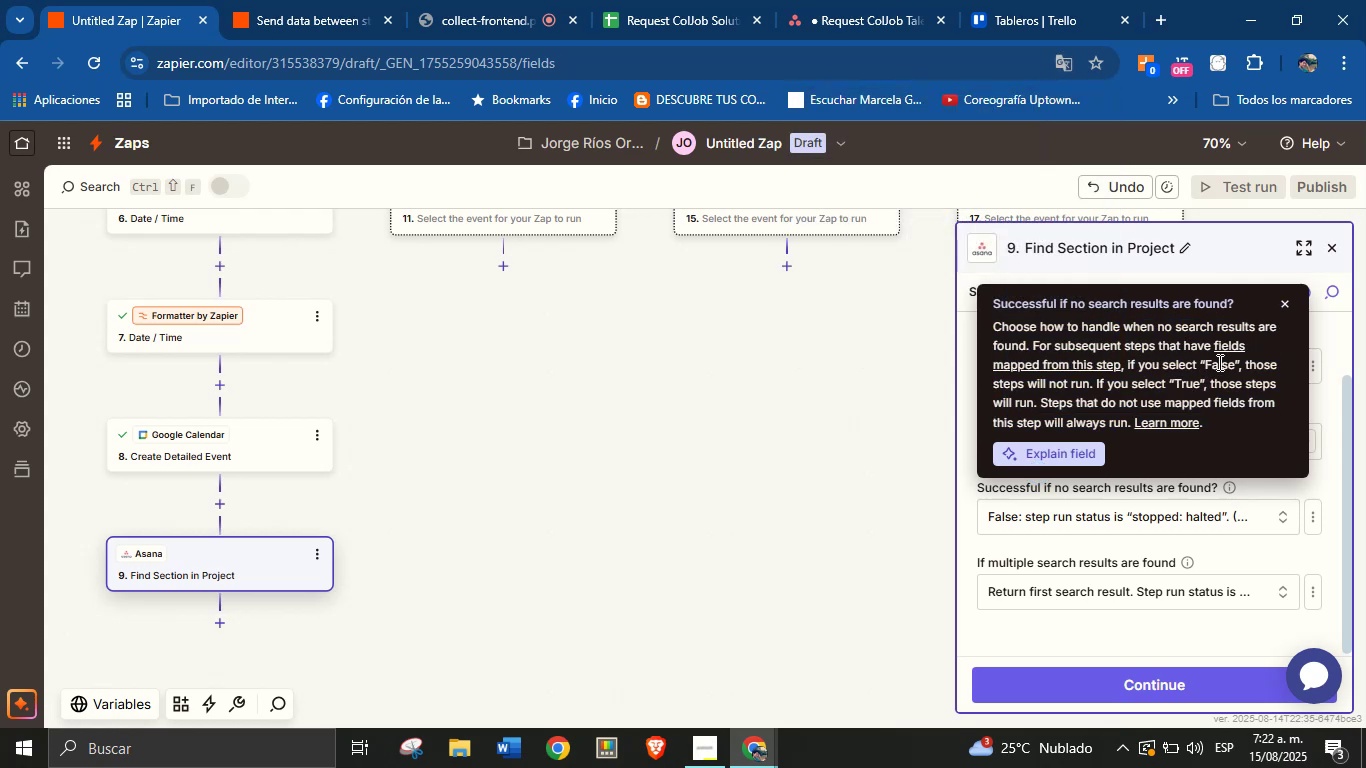 
left_click([1287, 302])
 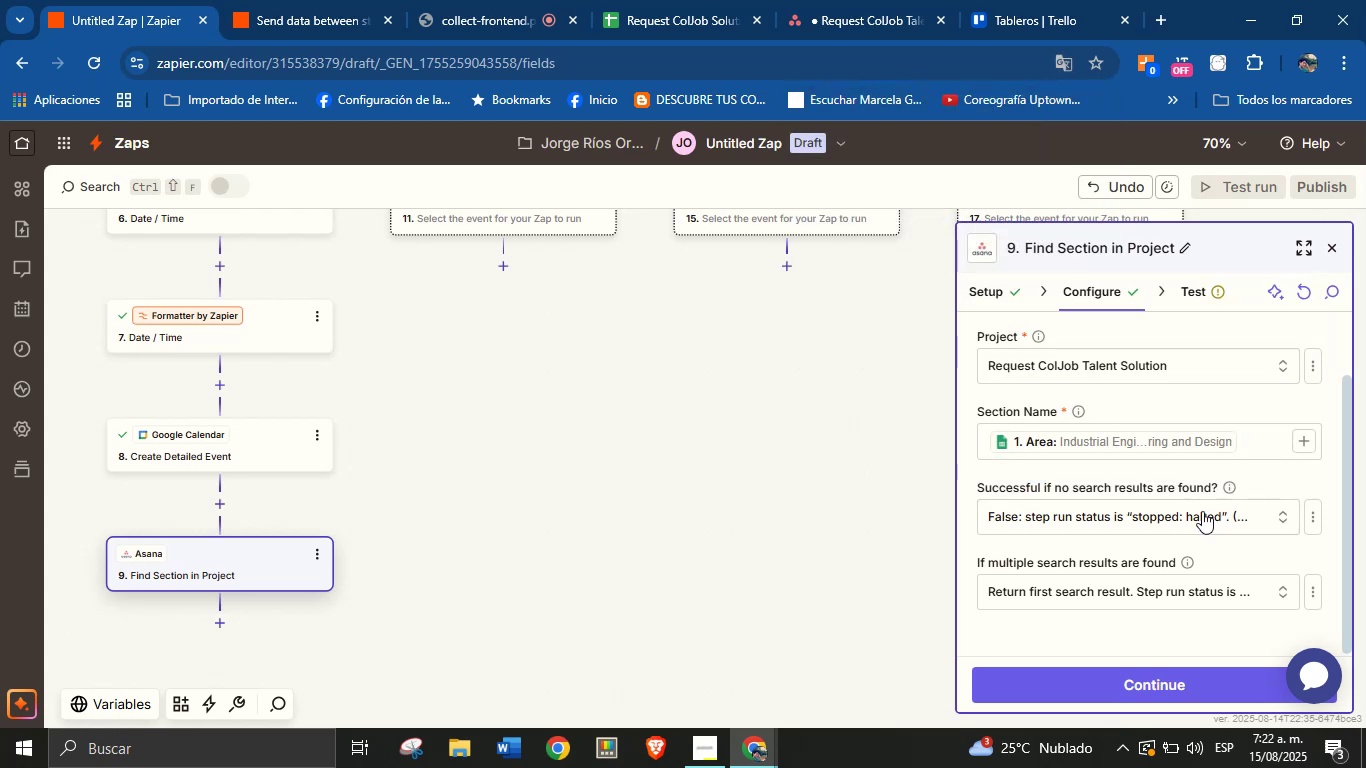 
left_click([1196, 520])
 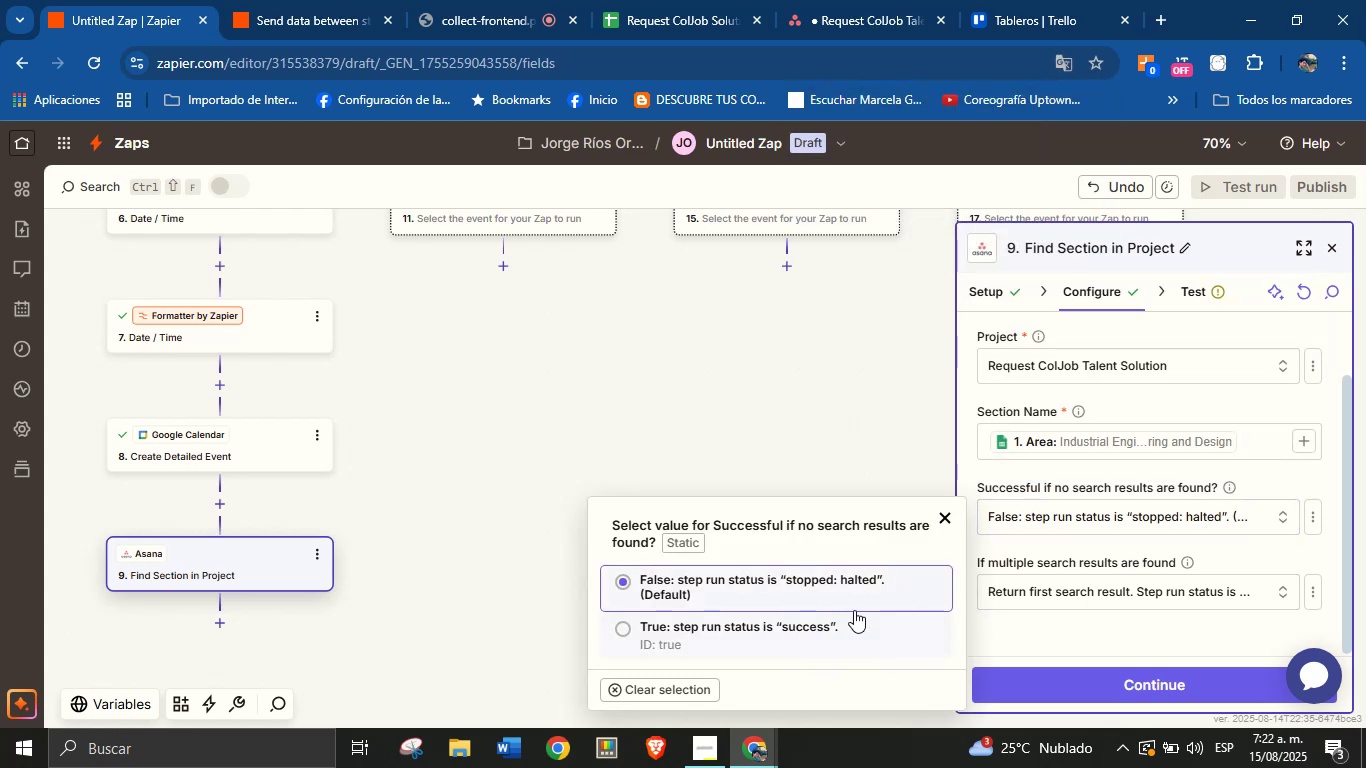 
left_click([1033, 615])
 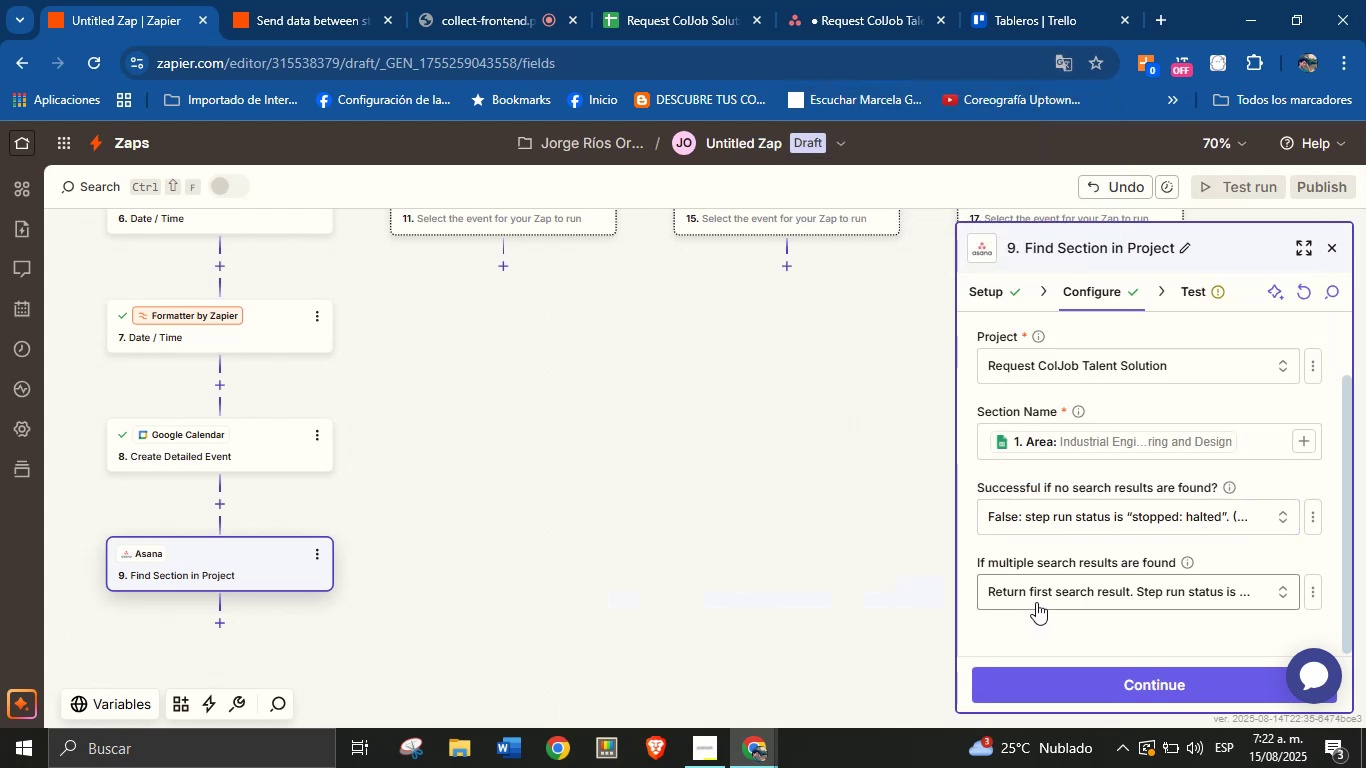 
left_click([1041, 600])
 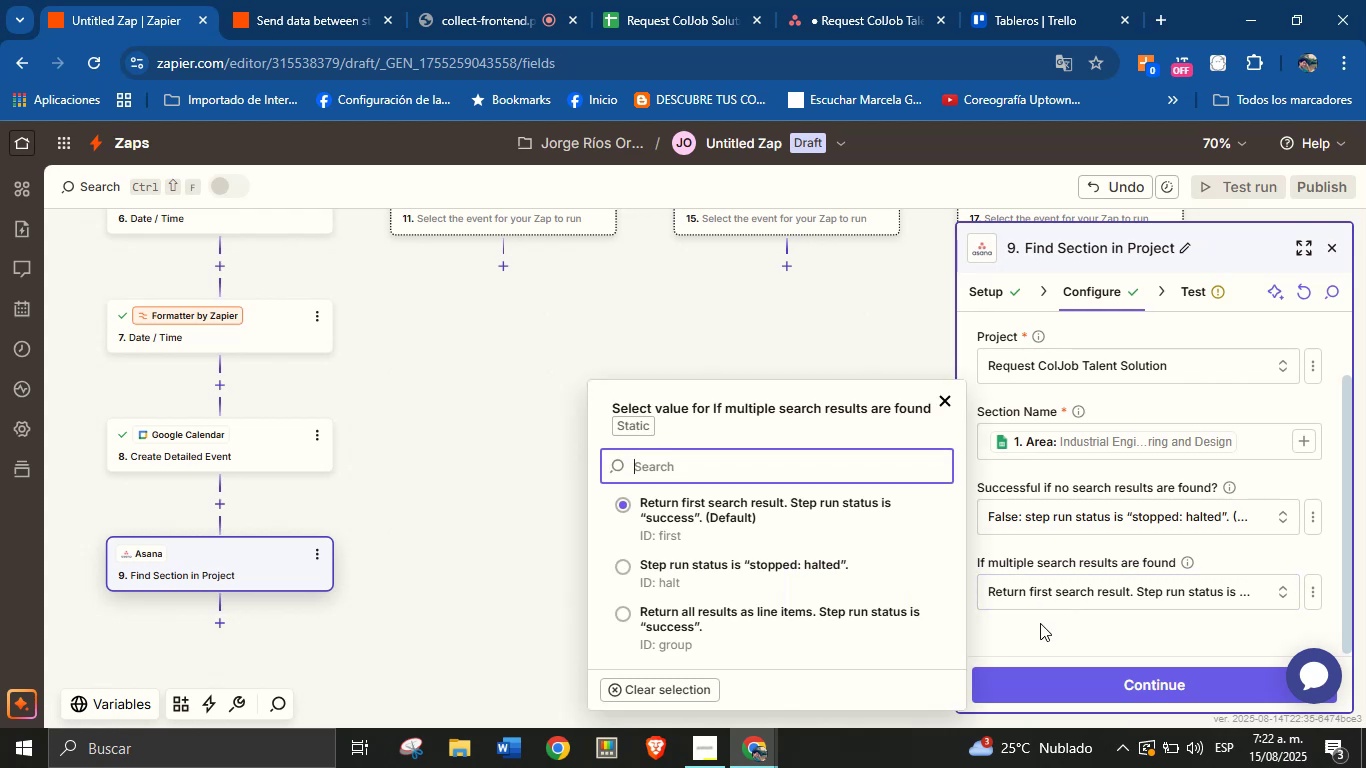 
wait(9.9)
 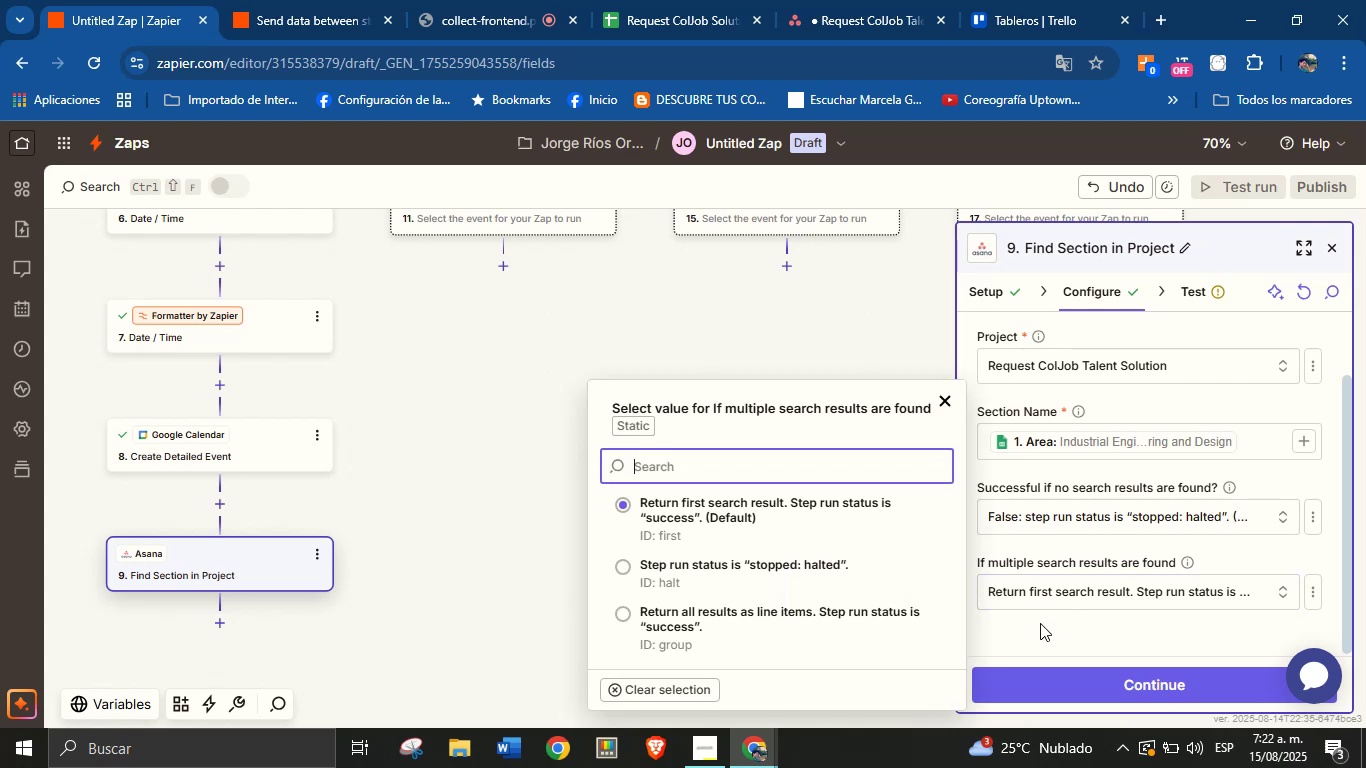 
left_click([1099, 557])
 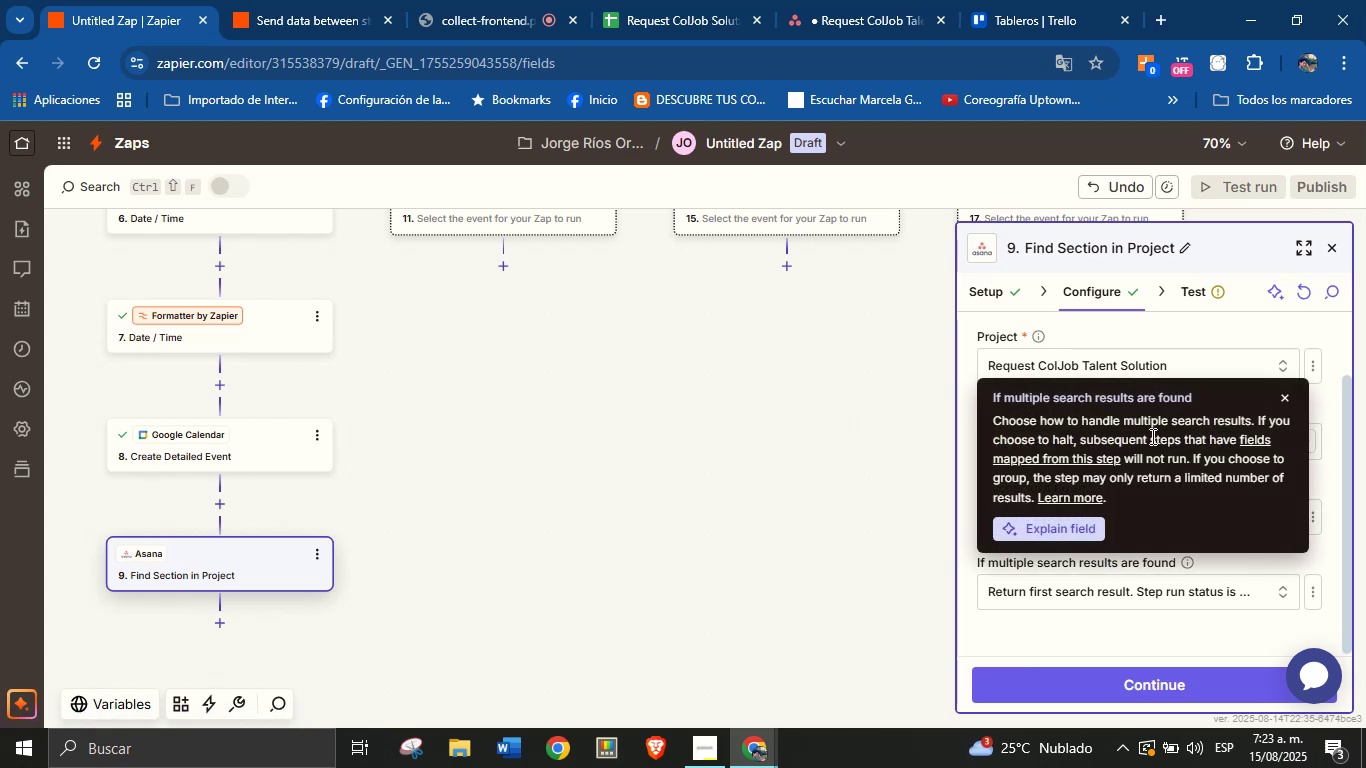 
double_click([1153, 436])
 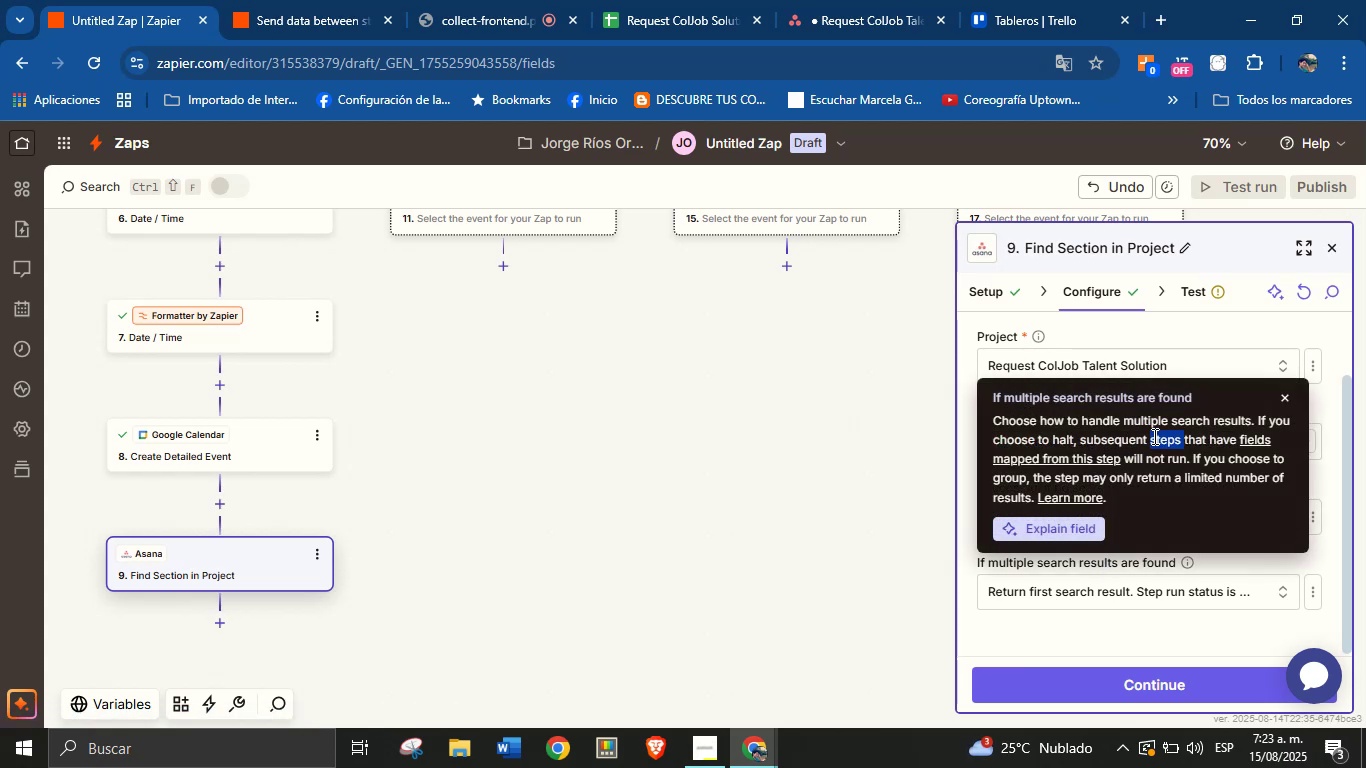 
triple_click([1153, 436])
 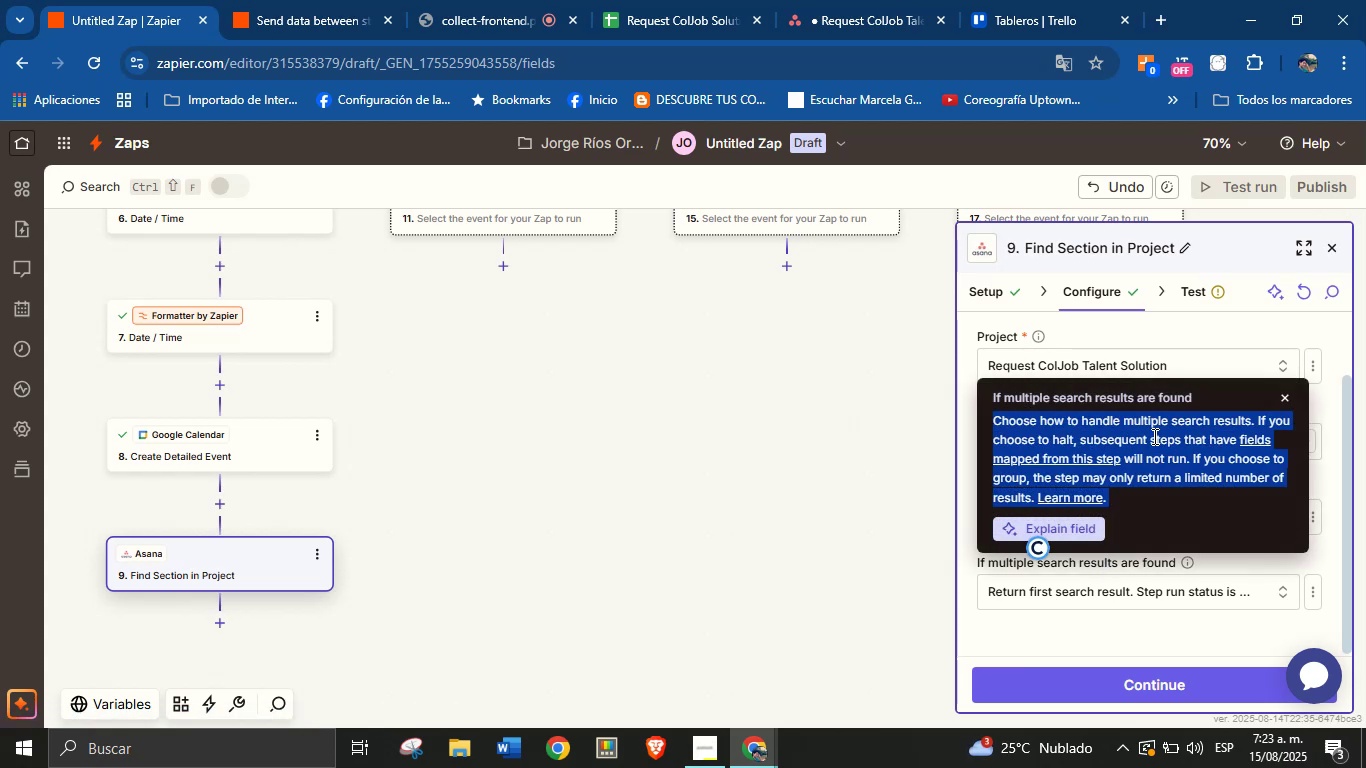 
right_click([1153, 436])
 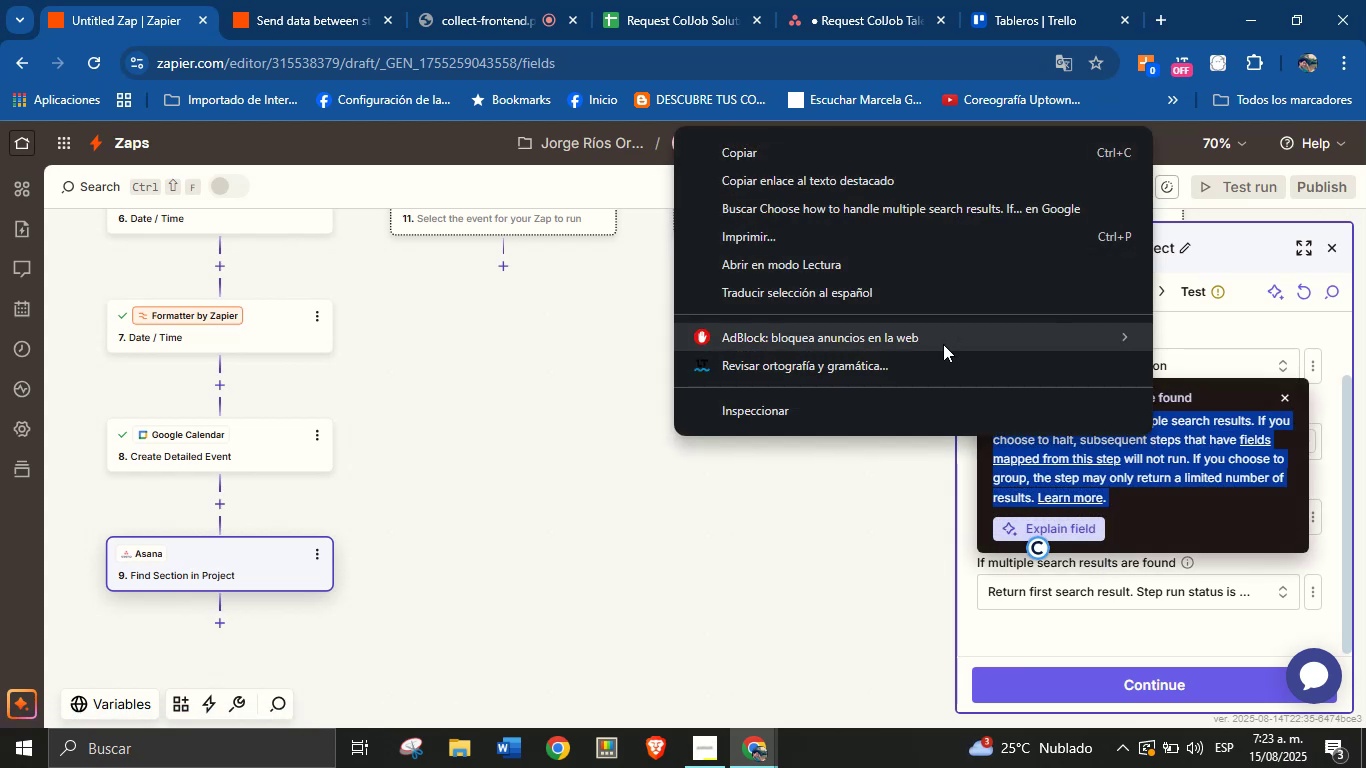 
left_click([933, 290])
 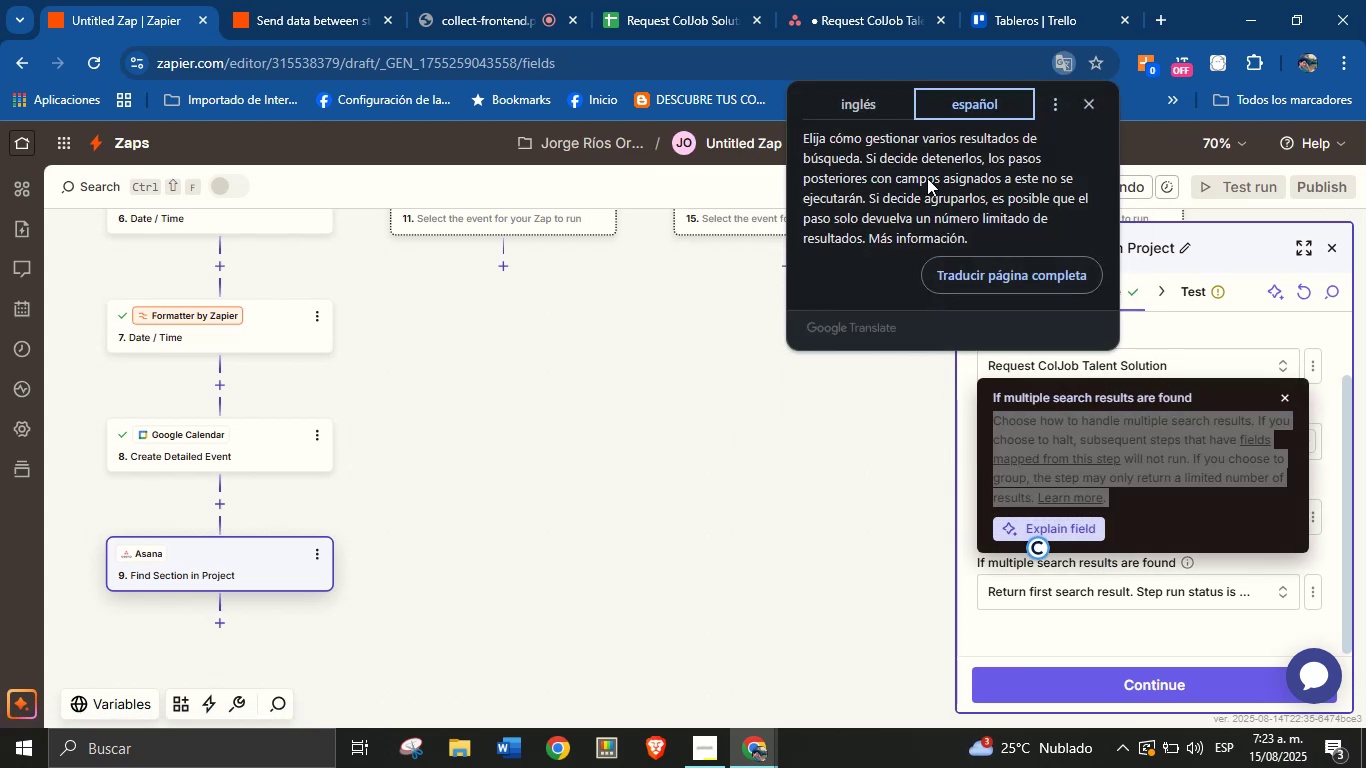 
wait(9.04)
 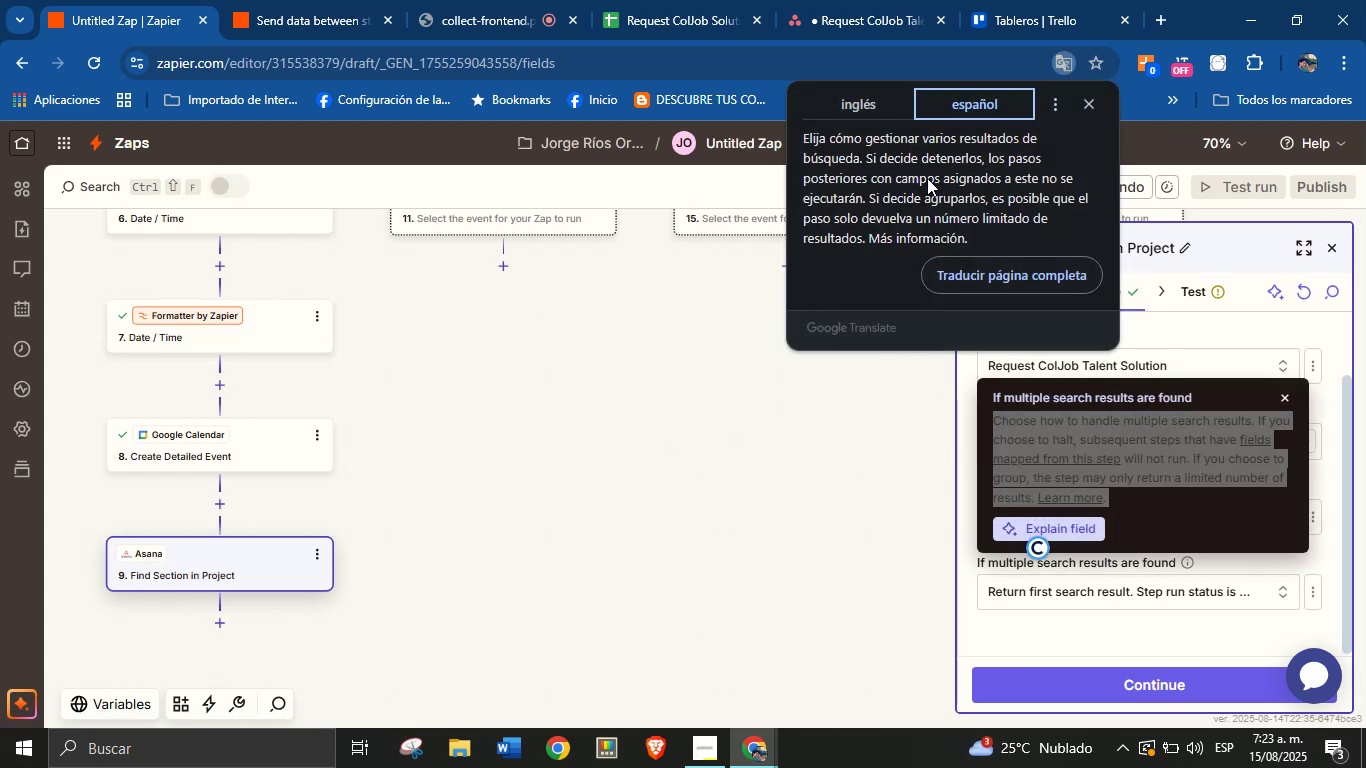 
left_click([1047, 622])
 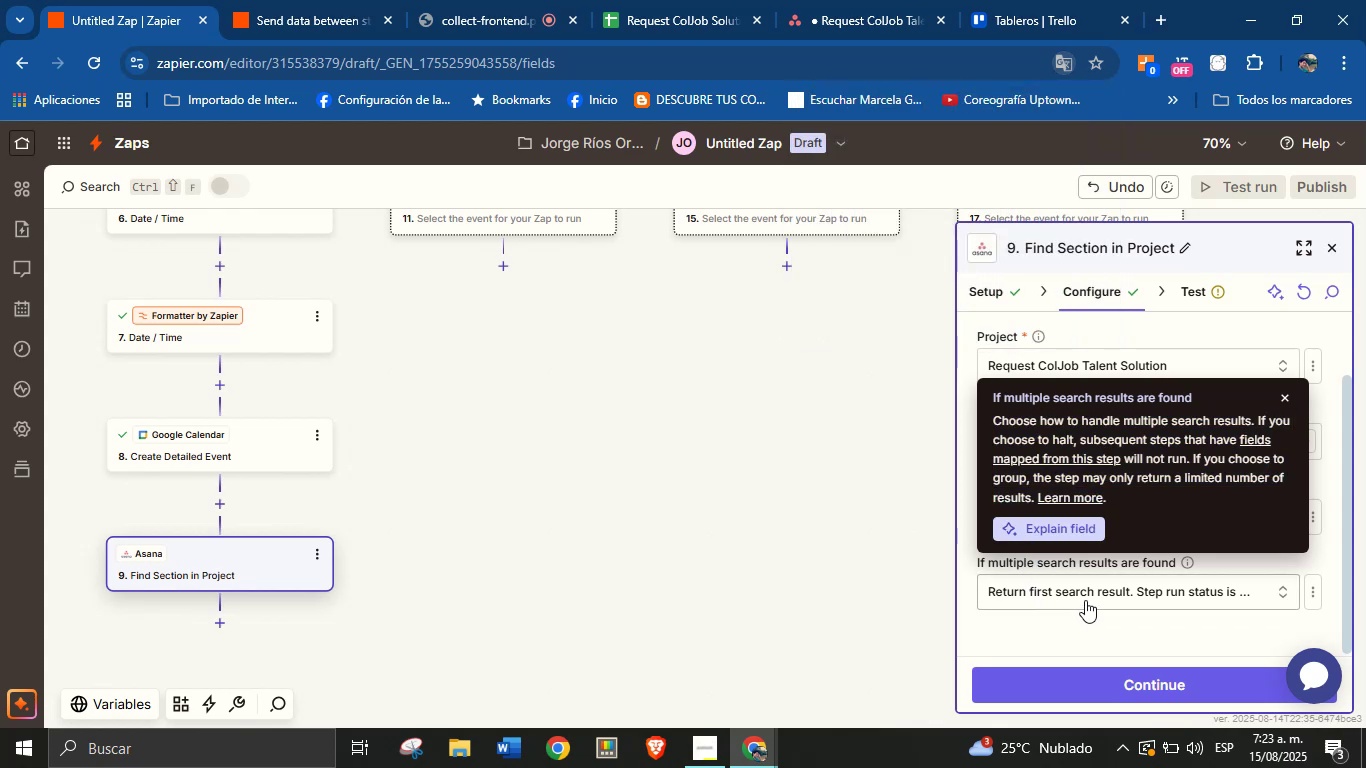 
left_click([1085, 600])
 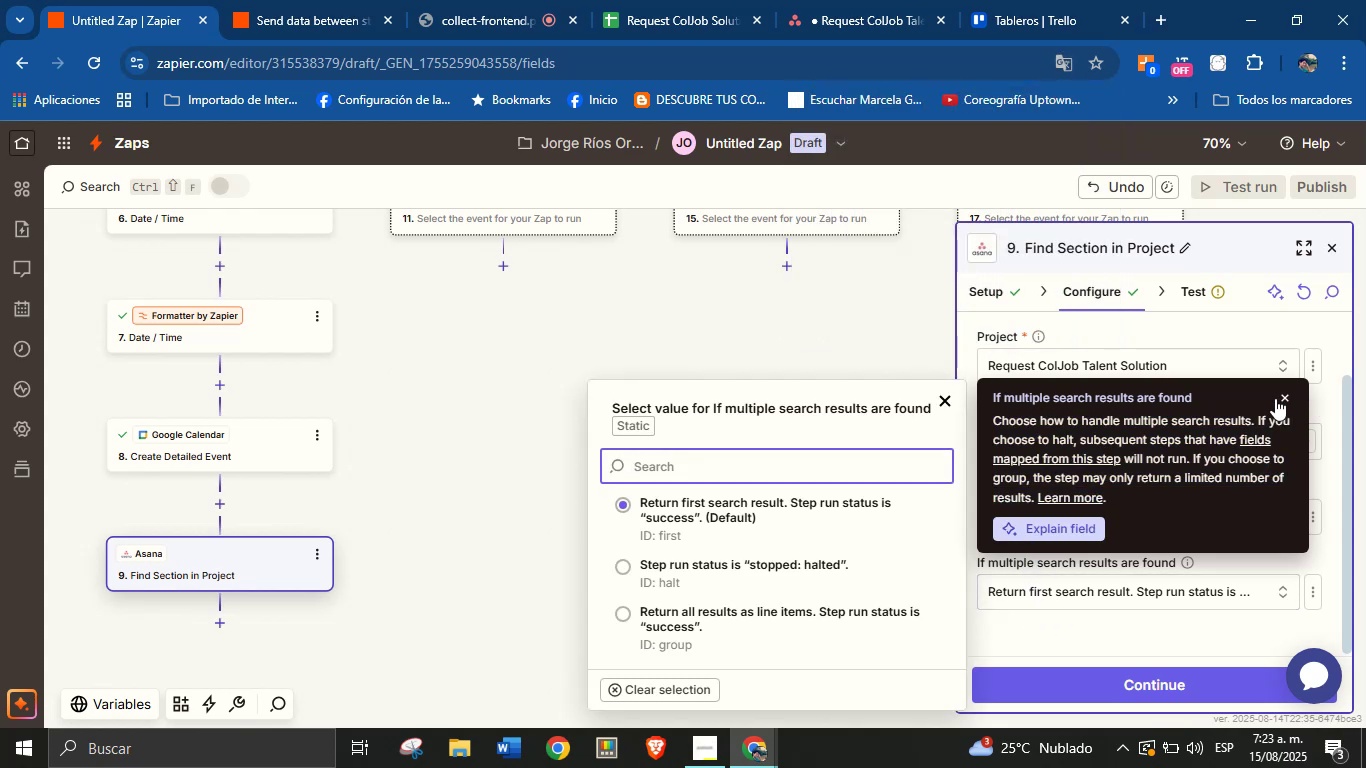 
left_click([1286, 398])
 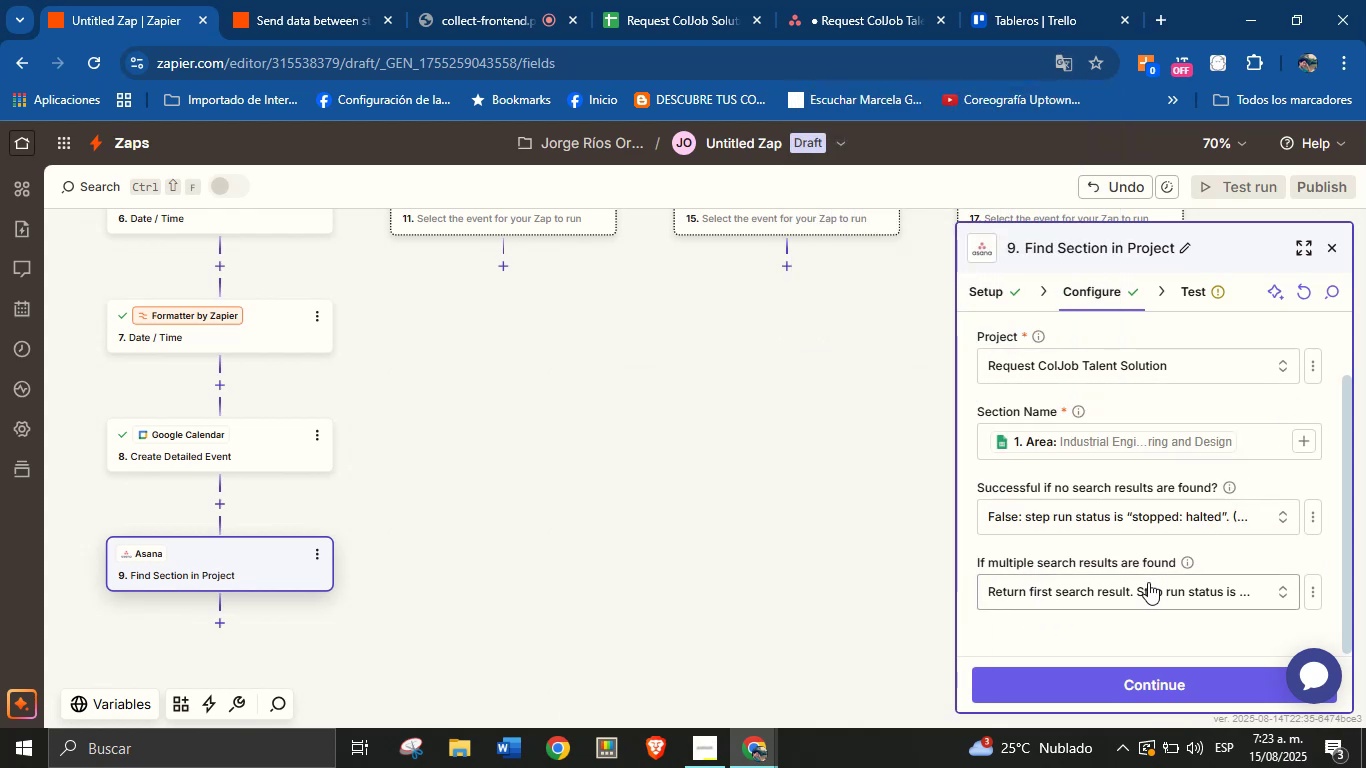 
left_click([1146, 588])
 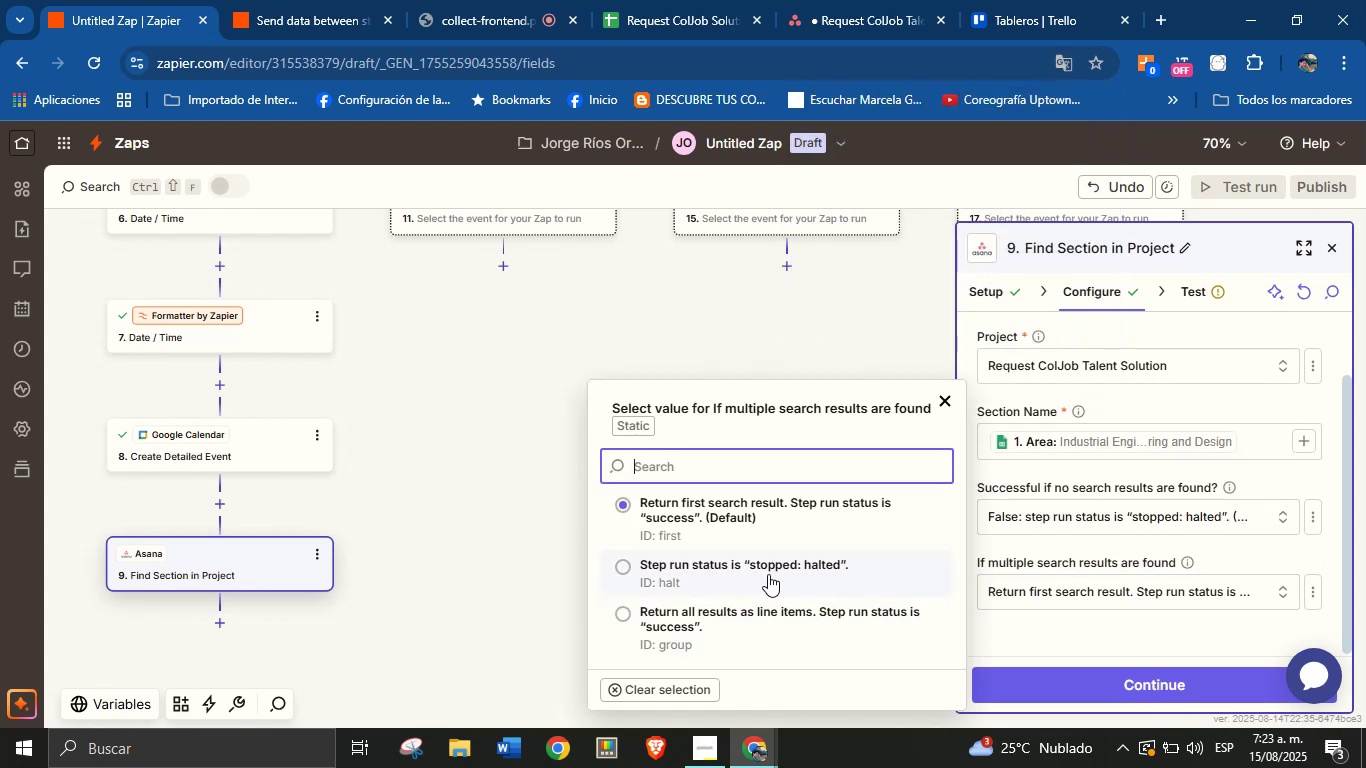 
scroll: coordinate [806, 594], scroll_direction: down, amount: 1.0
 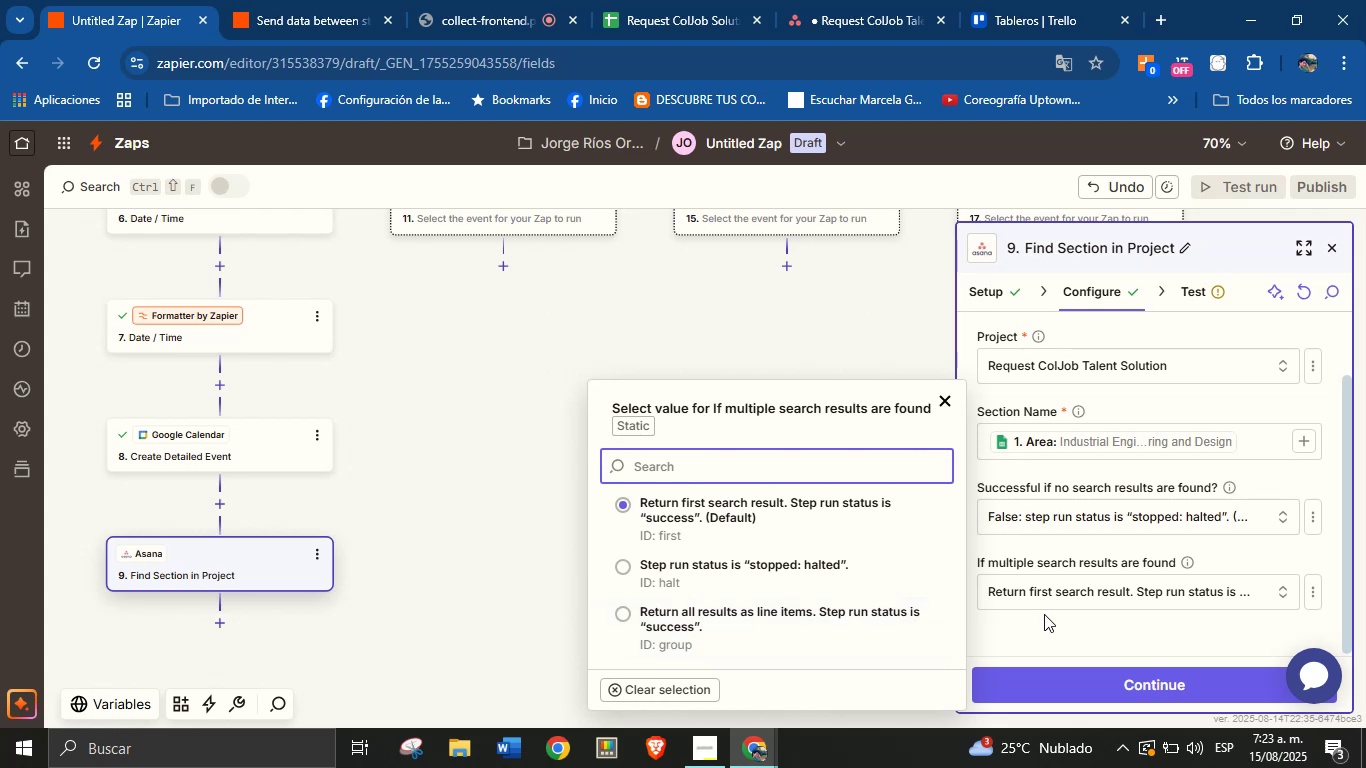 
left_click([1050, 619])
 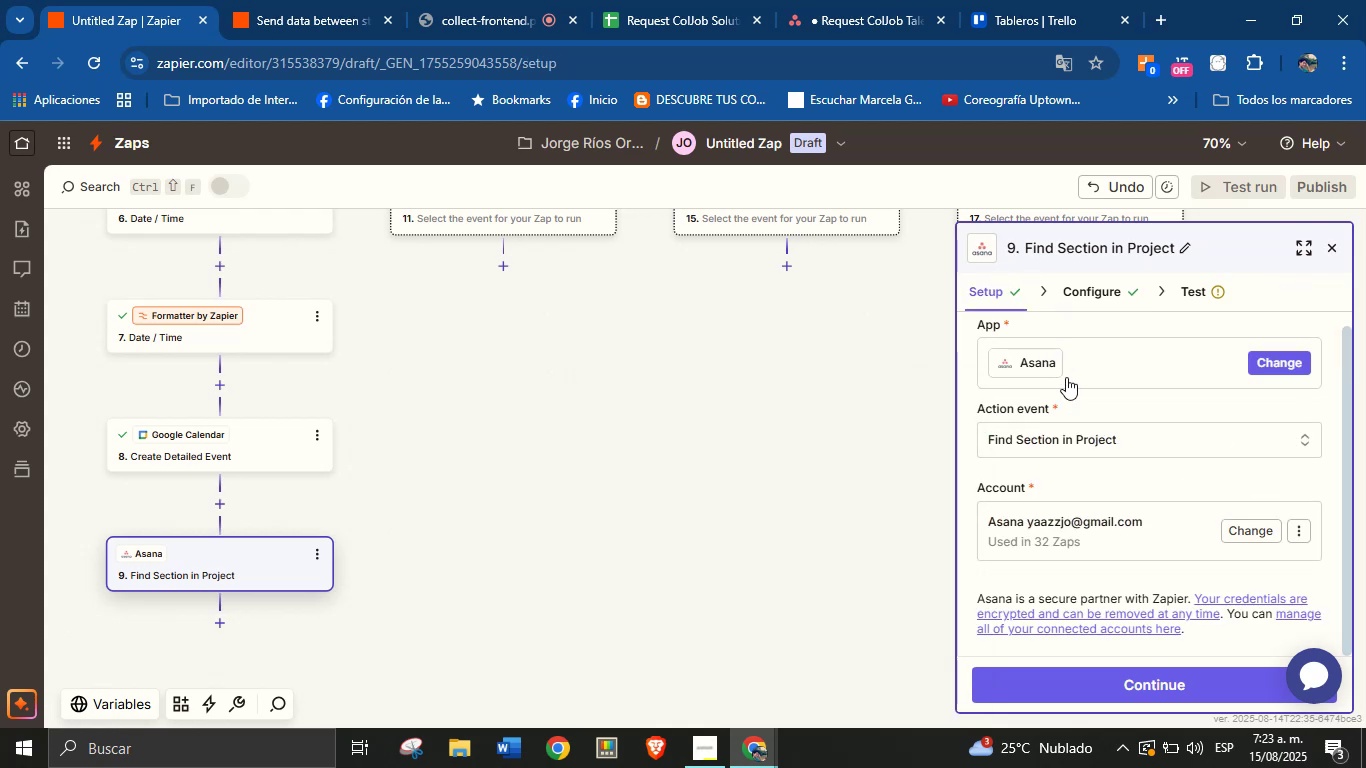 
left_click([1094, 438])
 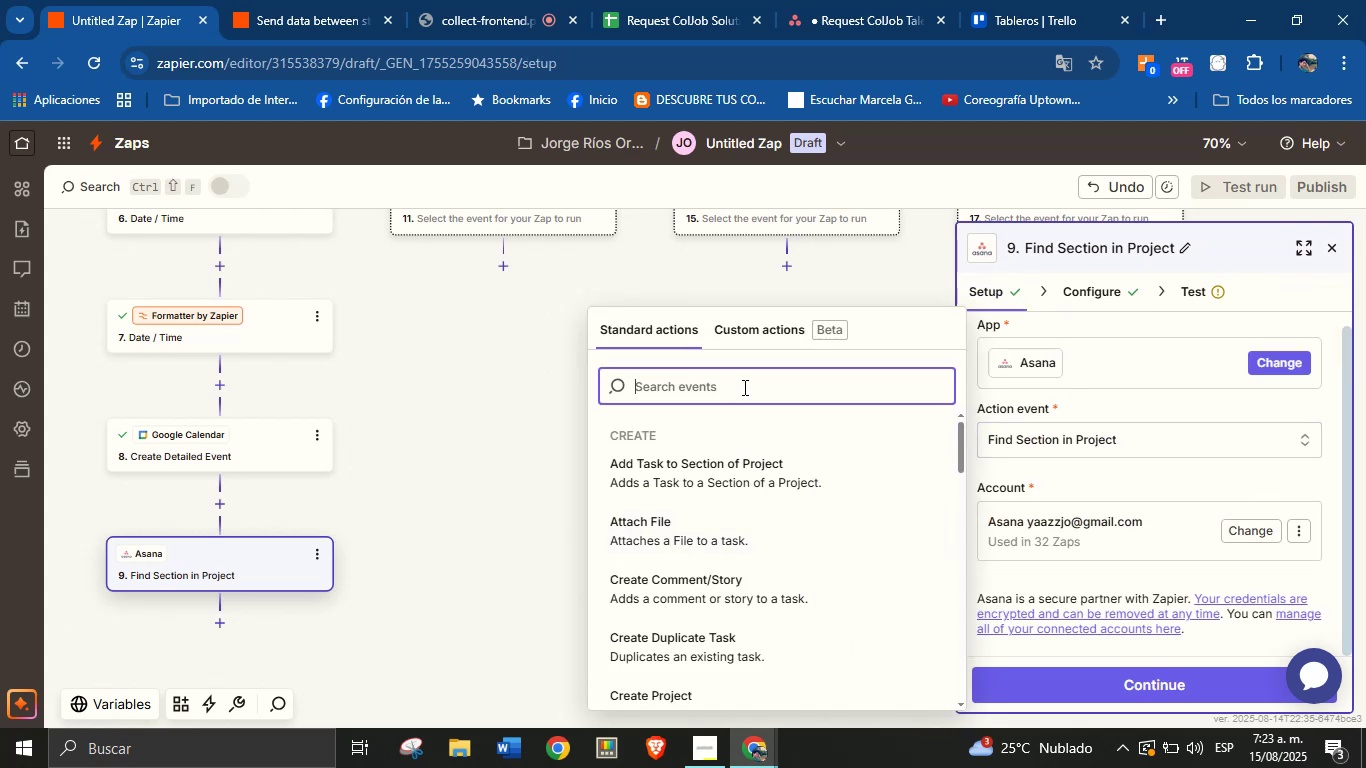 
scroll: coordinate [759, 550], scroll_direction: down, amount: 7.0
 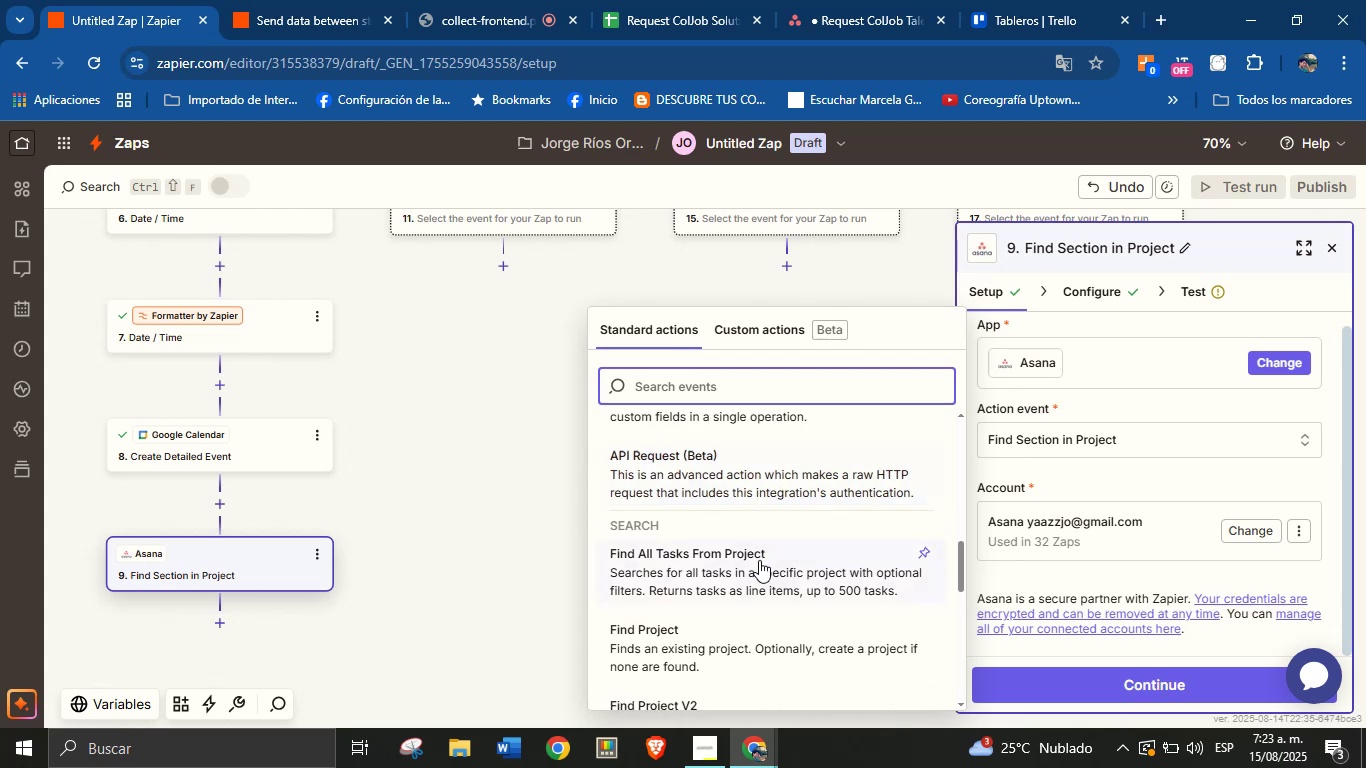 
scroll: coordinate [720, 592], scroll_direction: down, amount: 12.0
 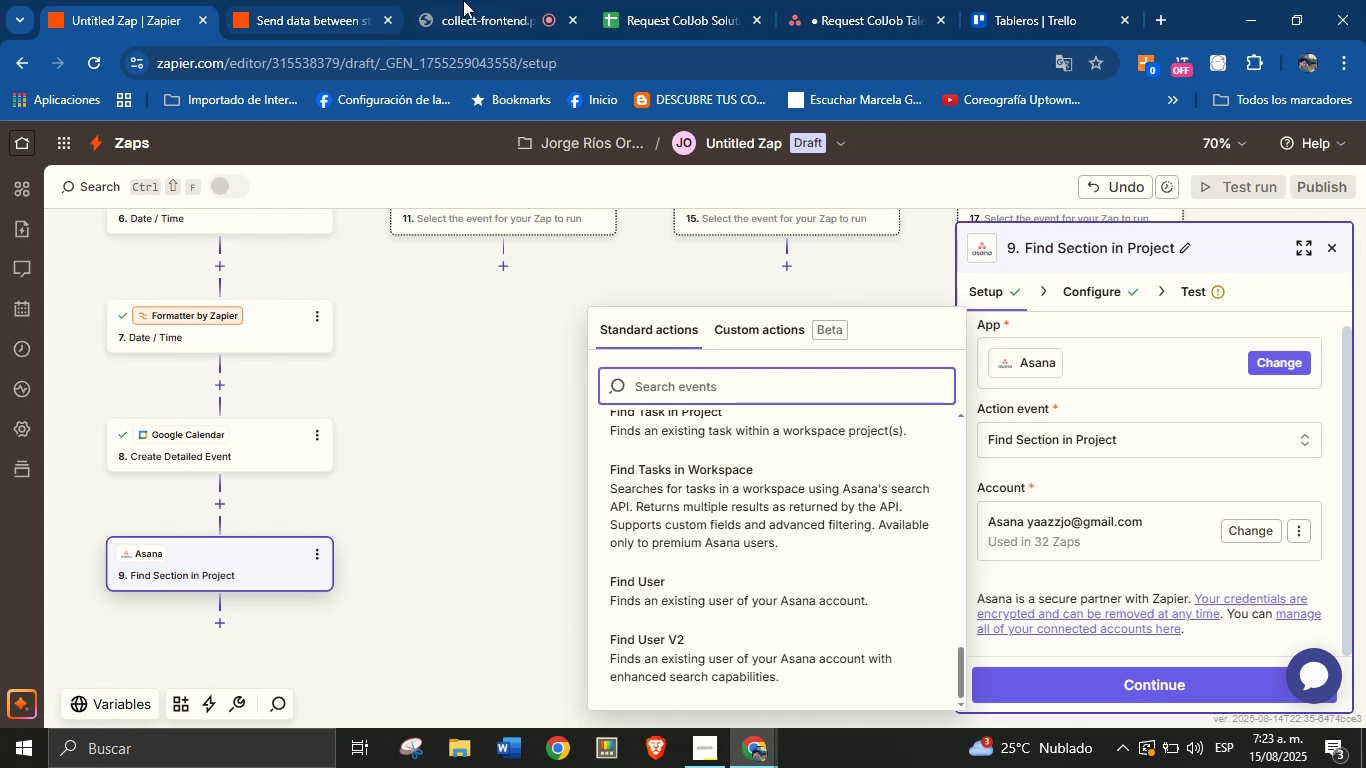 
left_click([861, 0])
 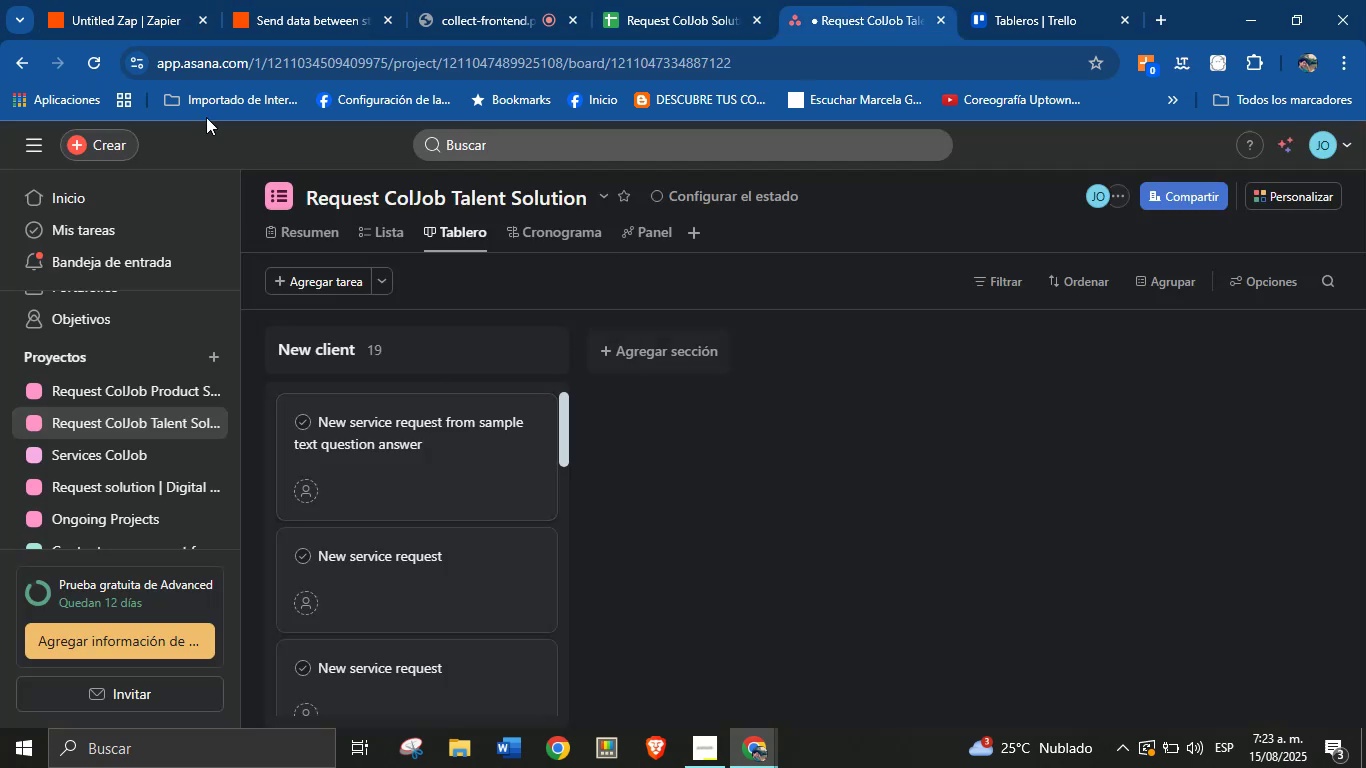 
left_click([120, 0])
 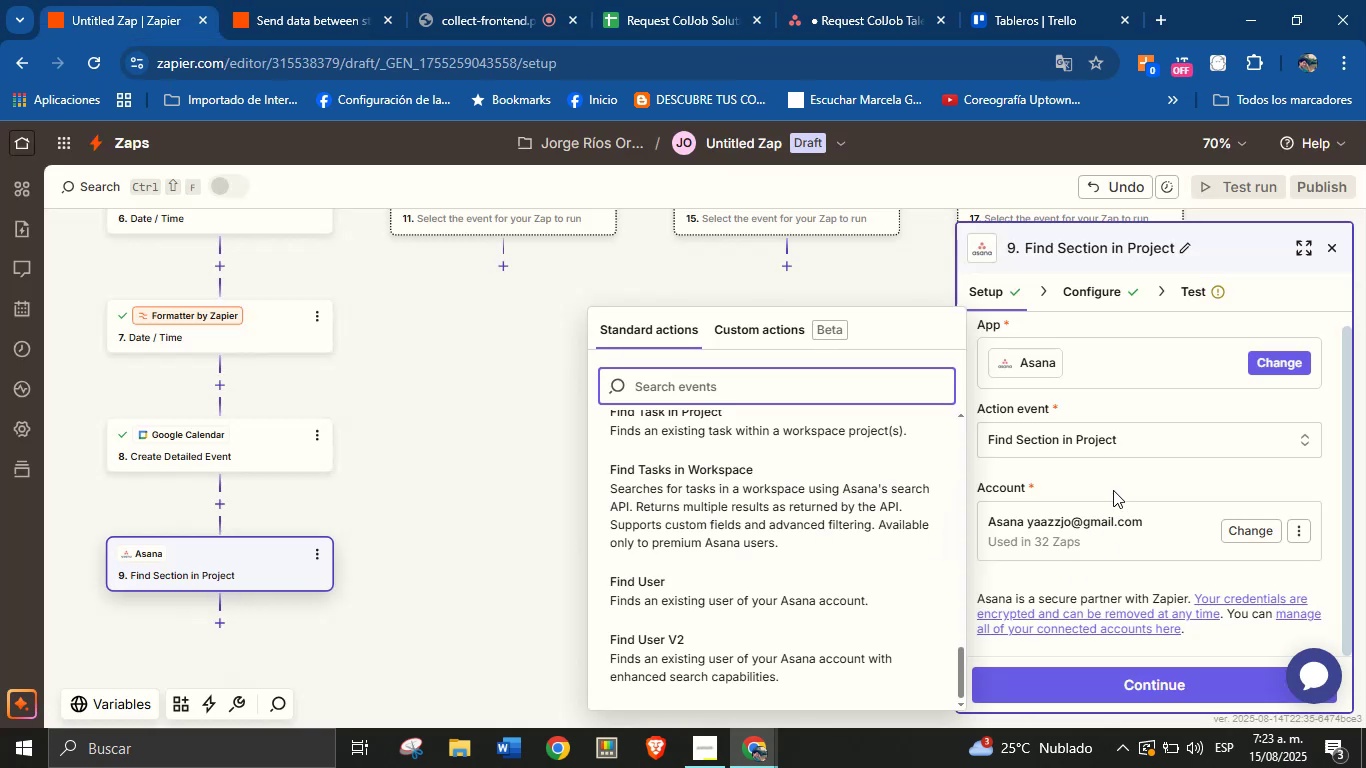 
left_click([1116, 481])
 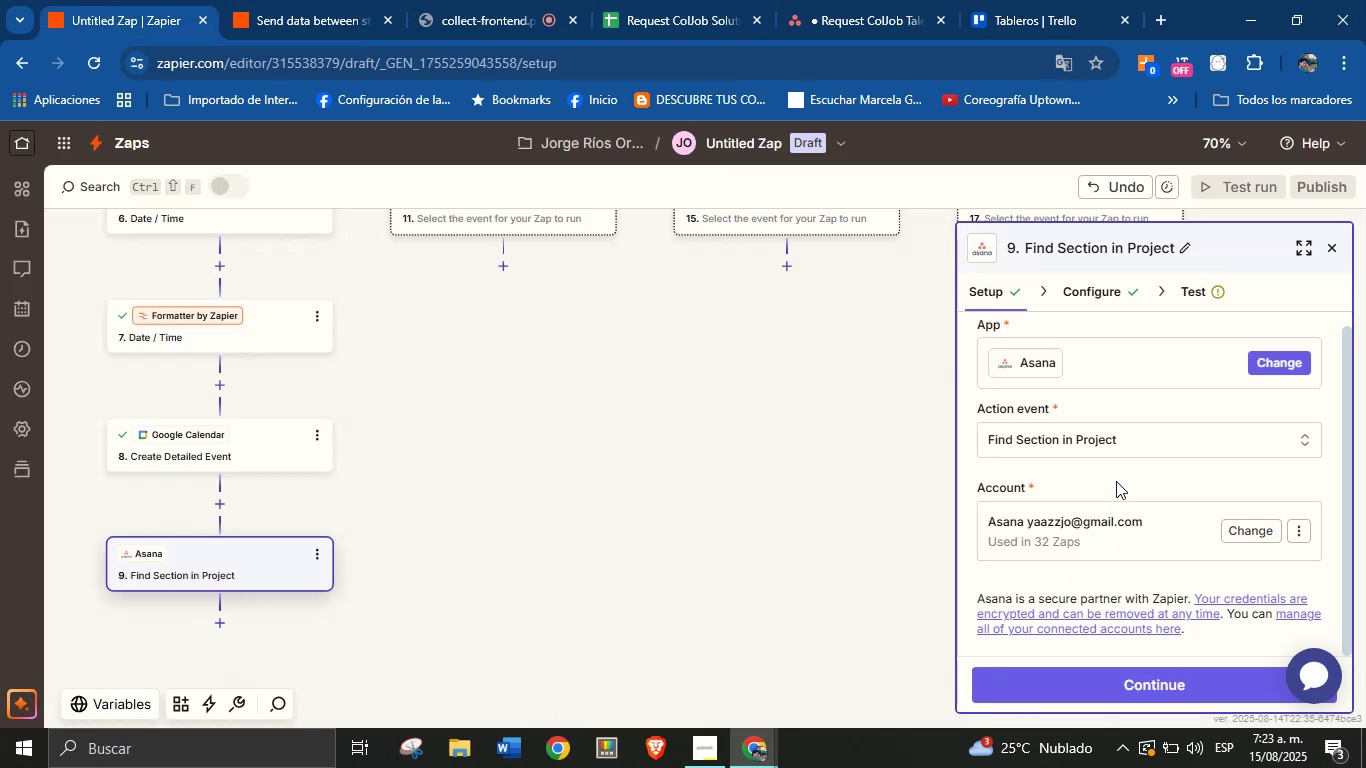 
scroll: coordinate [1119, 498], scroll_direction: up, amount: 1.0
 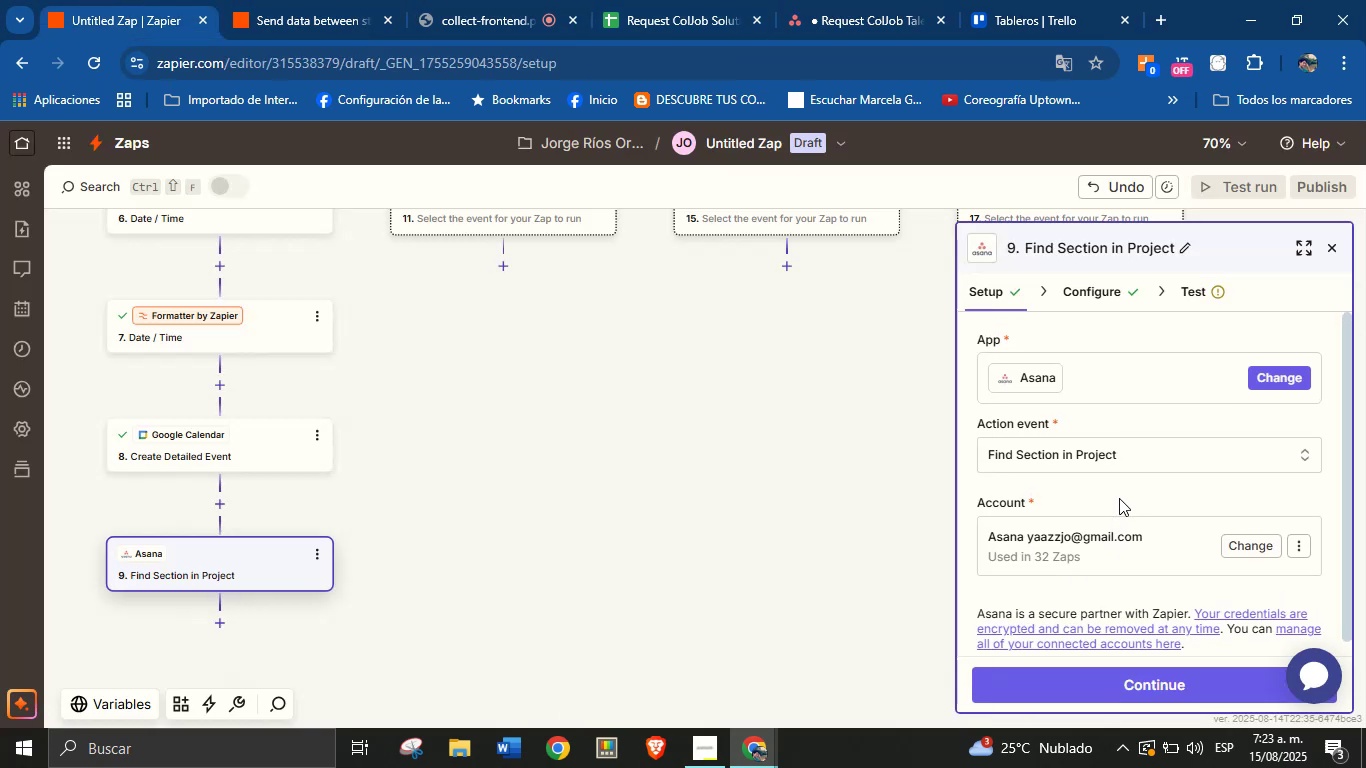 
wait(6.83)
 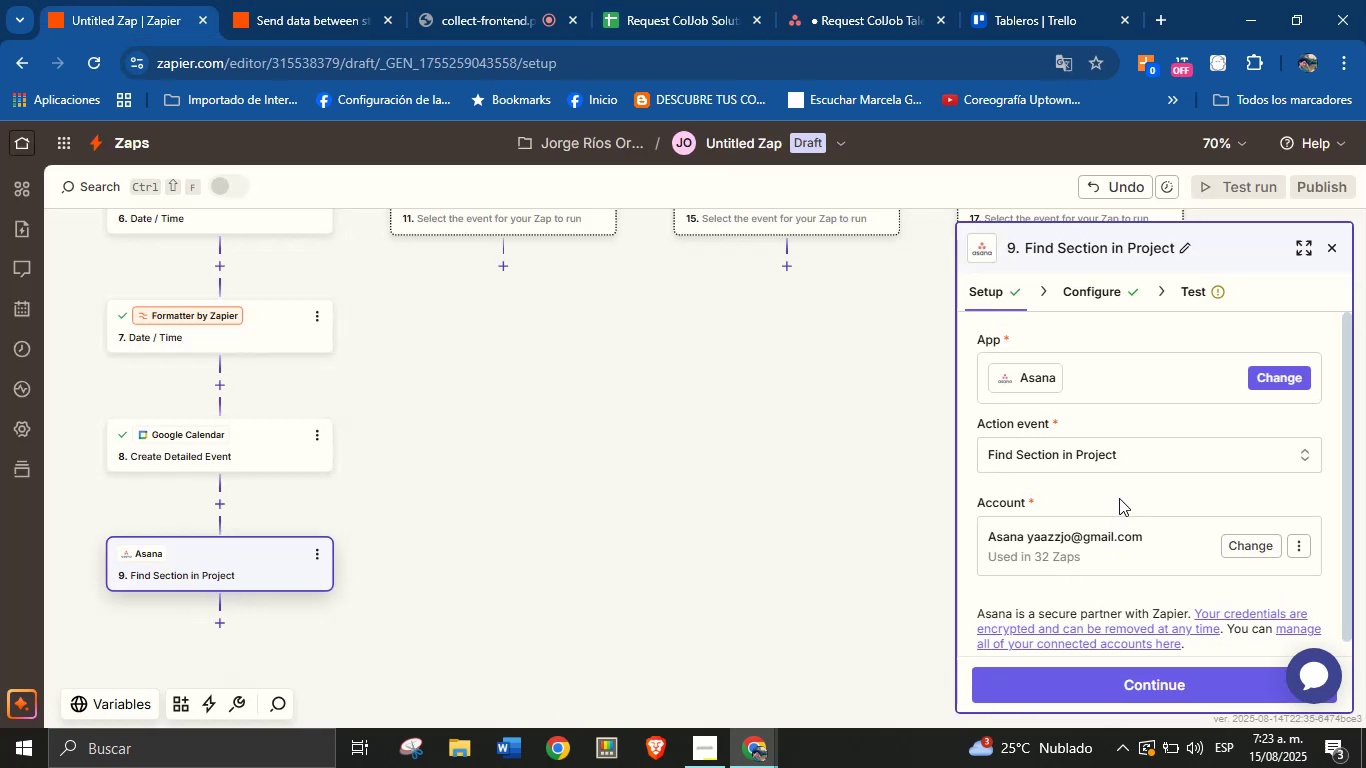 
scroll: coordinate [1119, 498], scroll_direction: down, amount: 2.0
 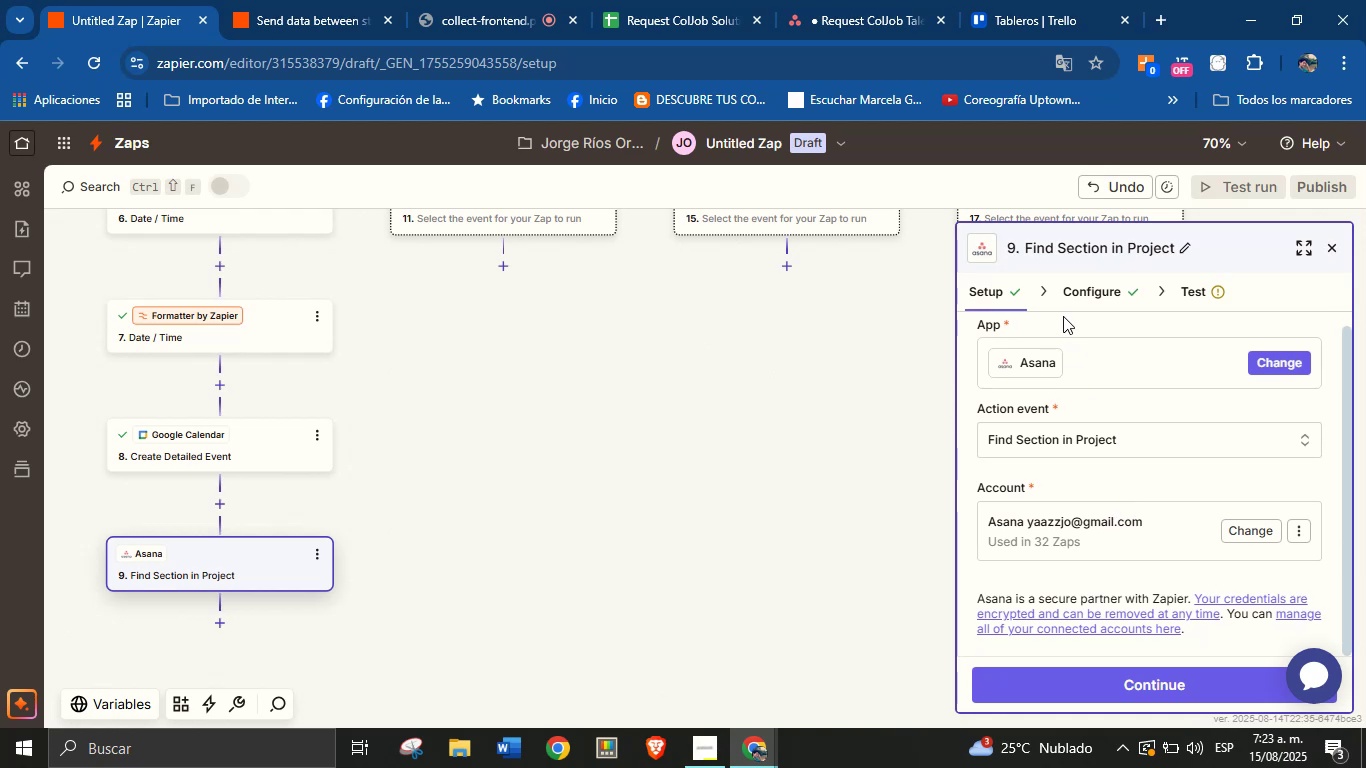 
left_click([1087, 278])
 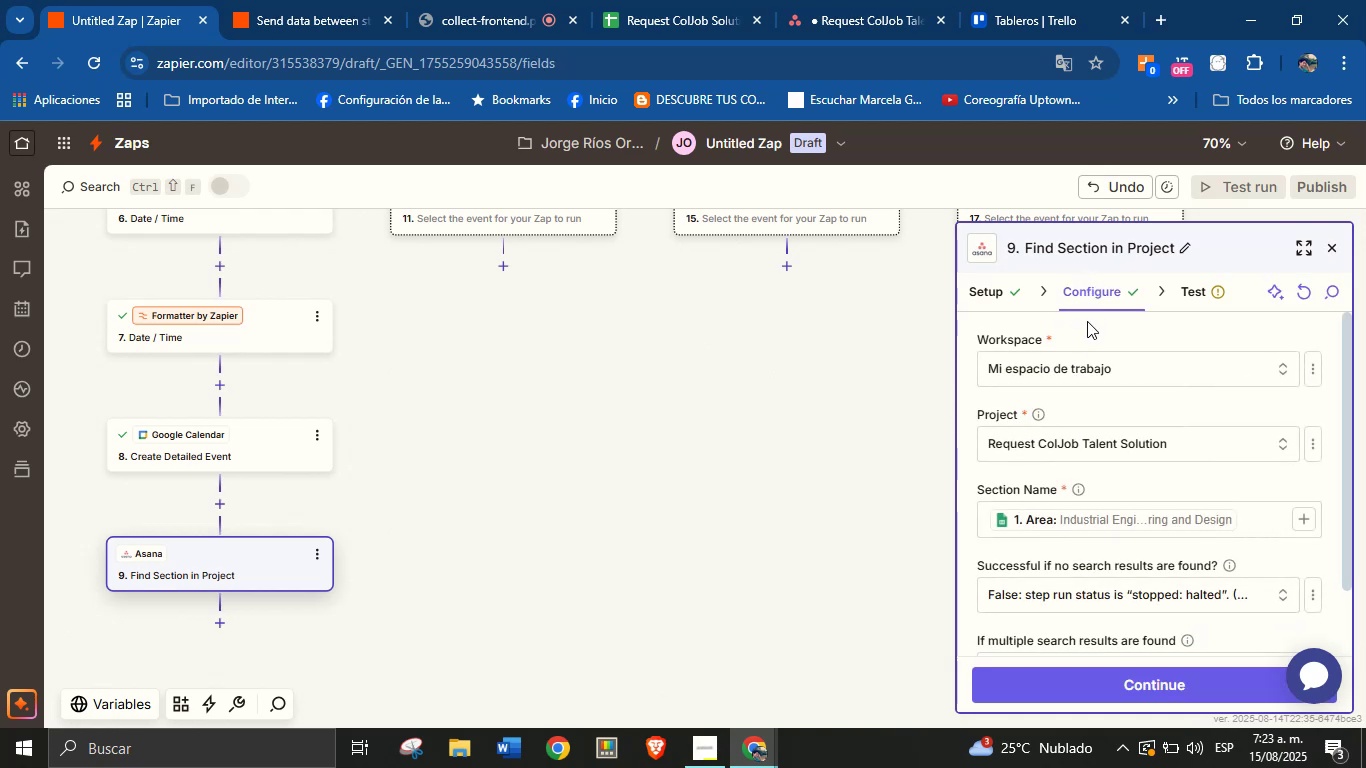 
scroll: coordinate [1089, 494], scroll_direction: down, amount: 1.0
 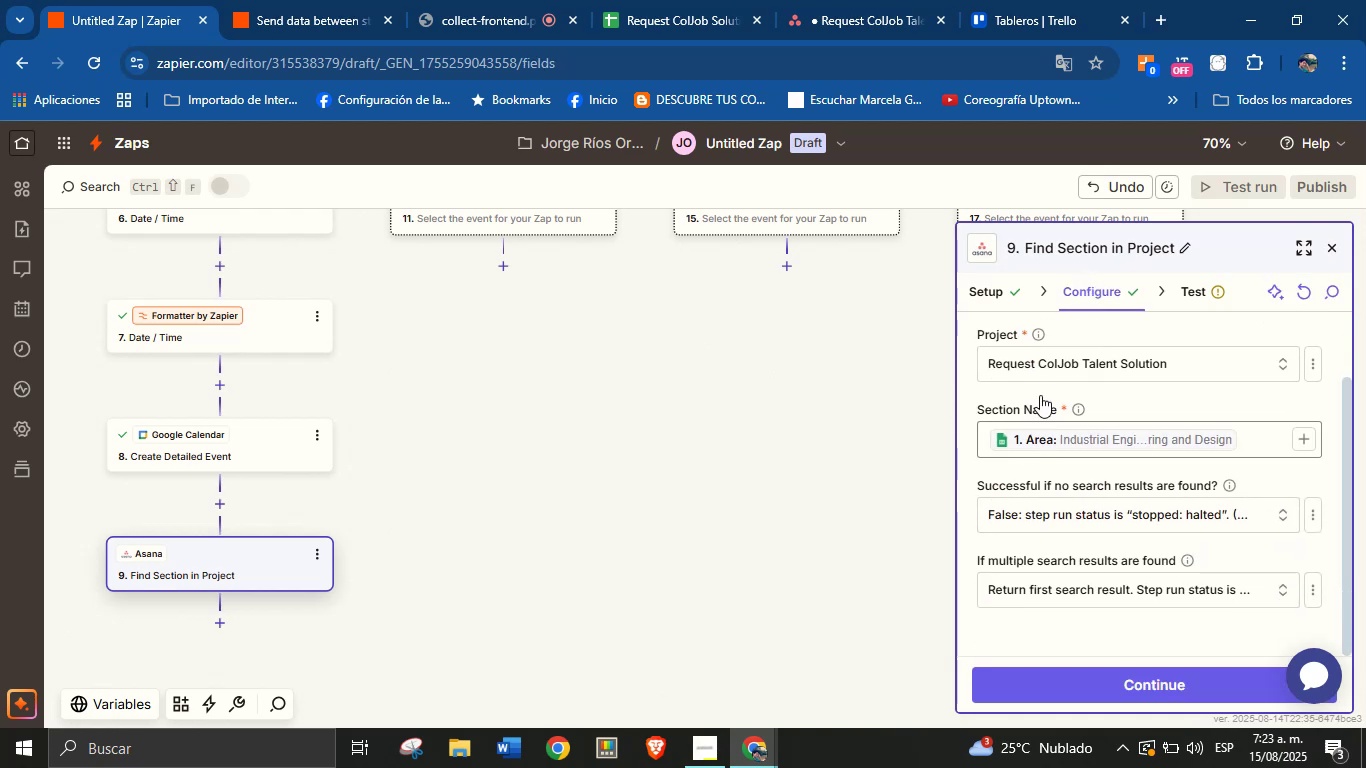 
scroll: coordinate [1074, 367], scroll_direction: up, amount: 2.0
 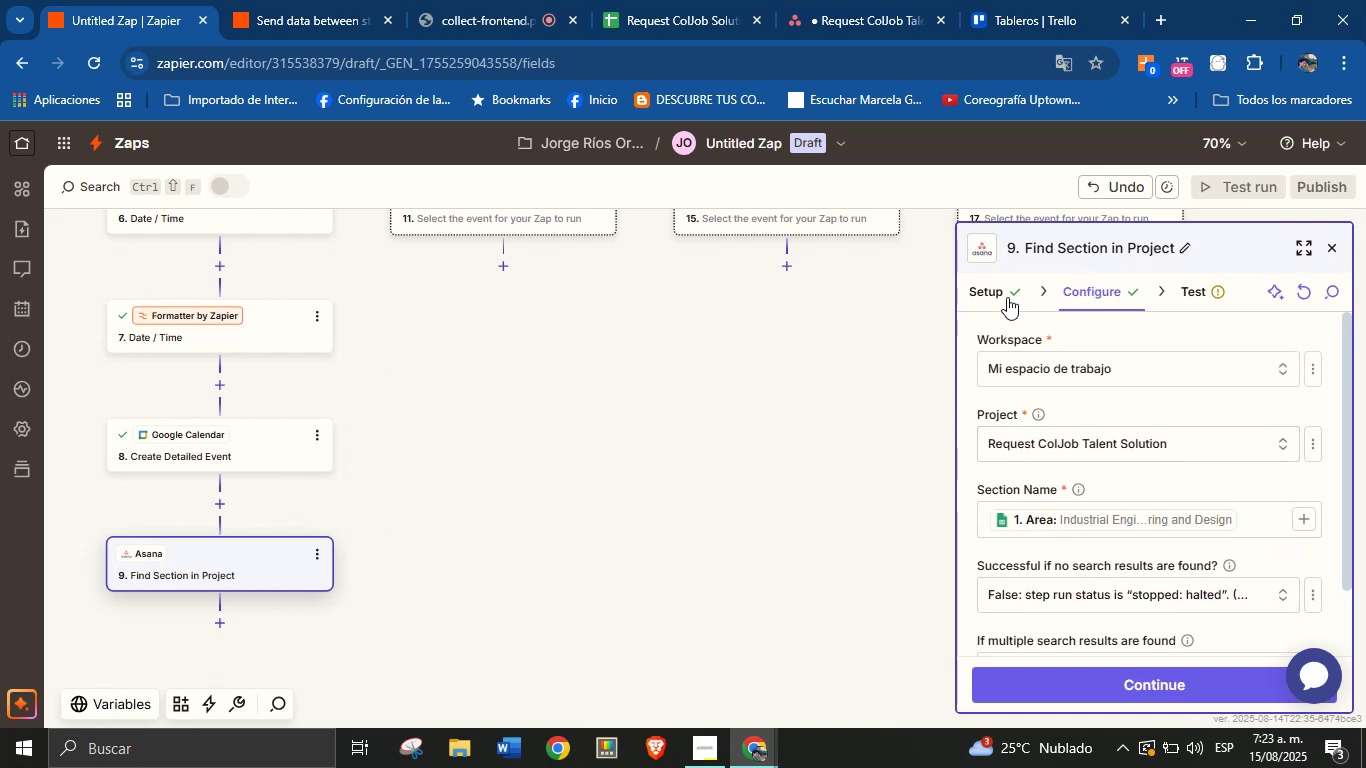 
left_click([1006, 292])
 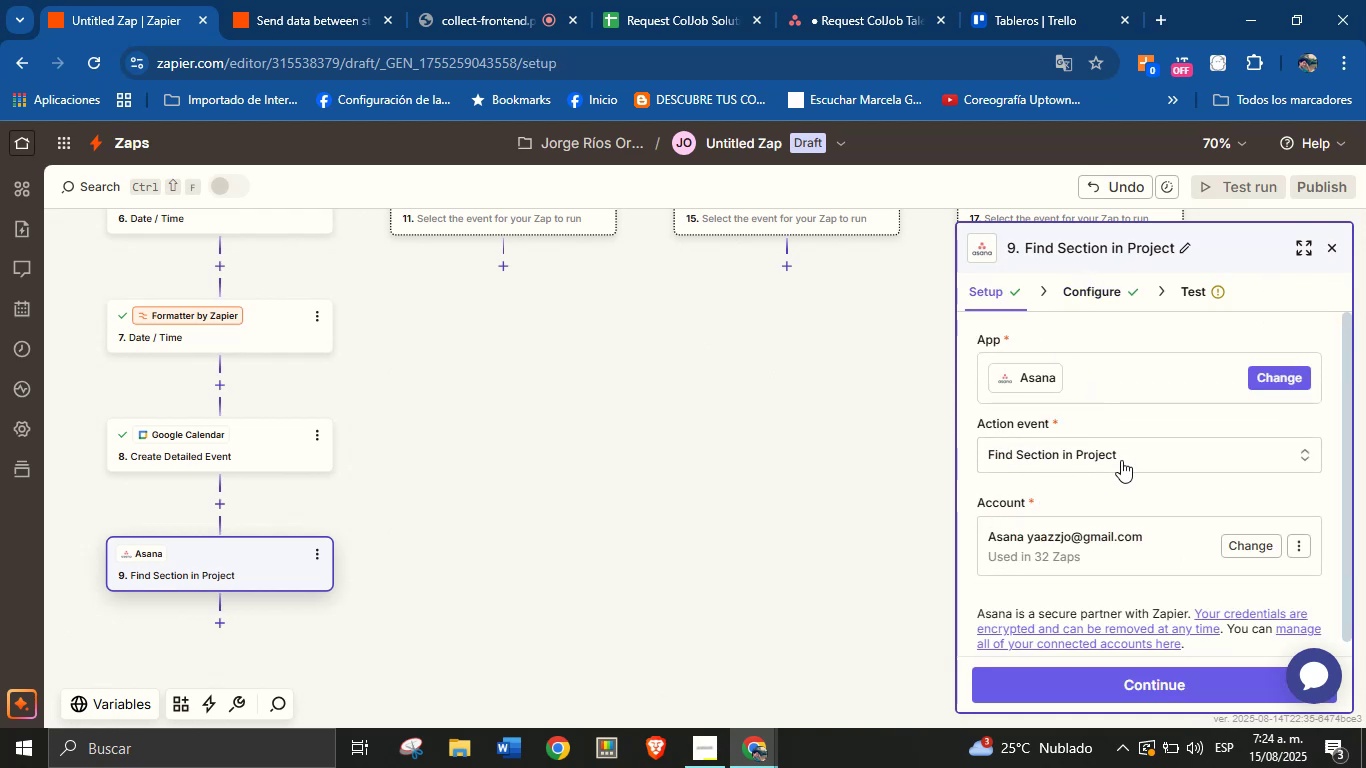 
left_click([1125, 452])
 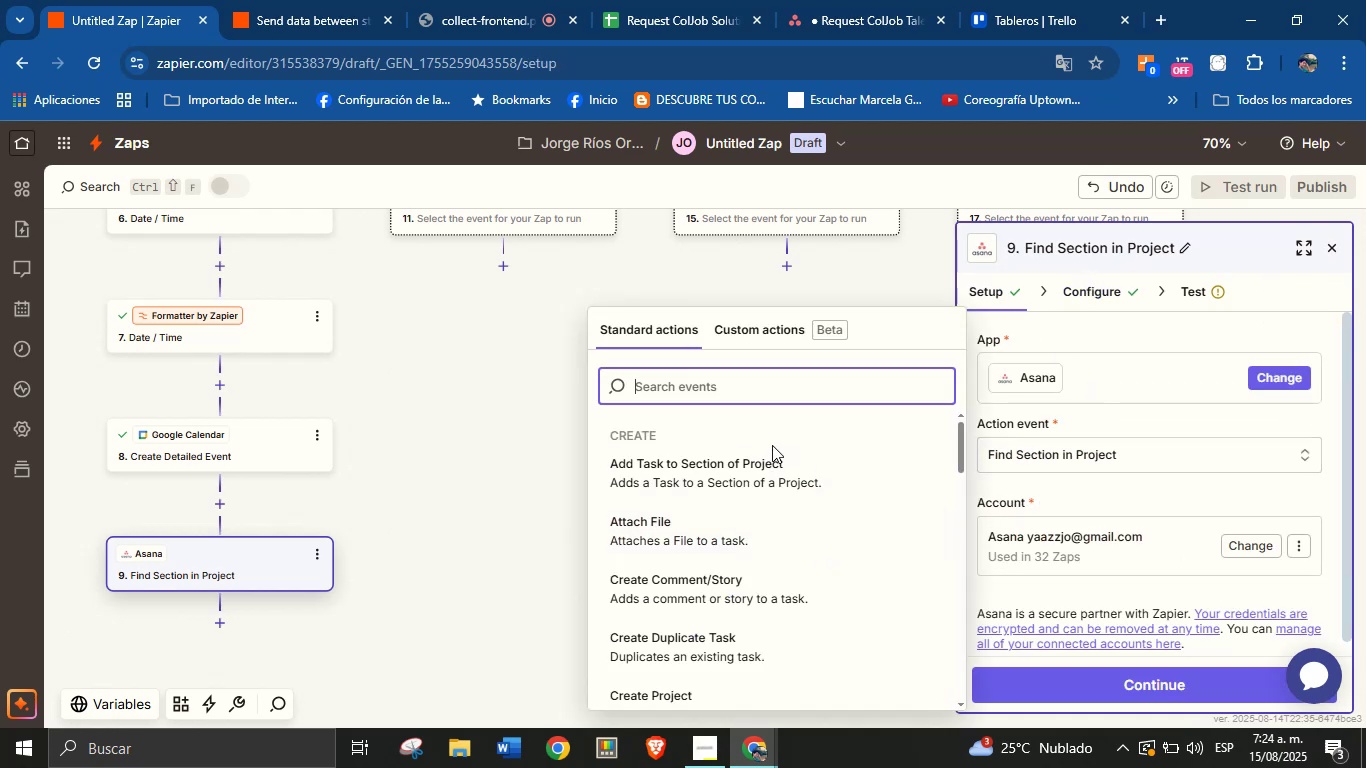 
type(tas)
 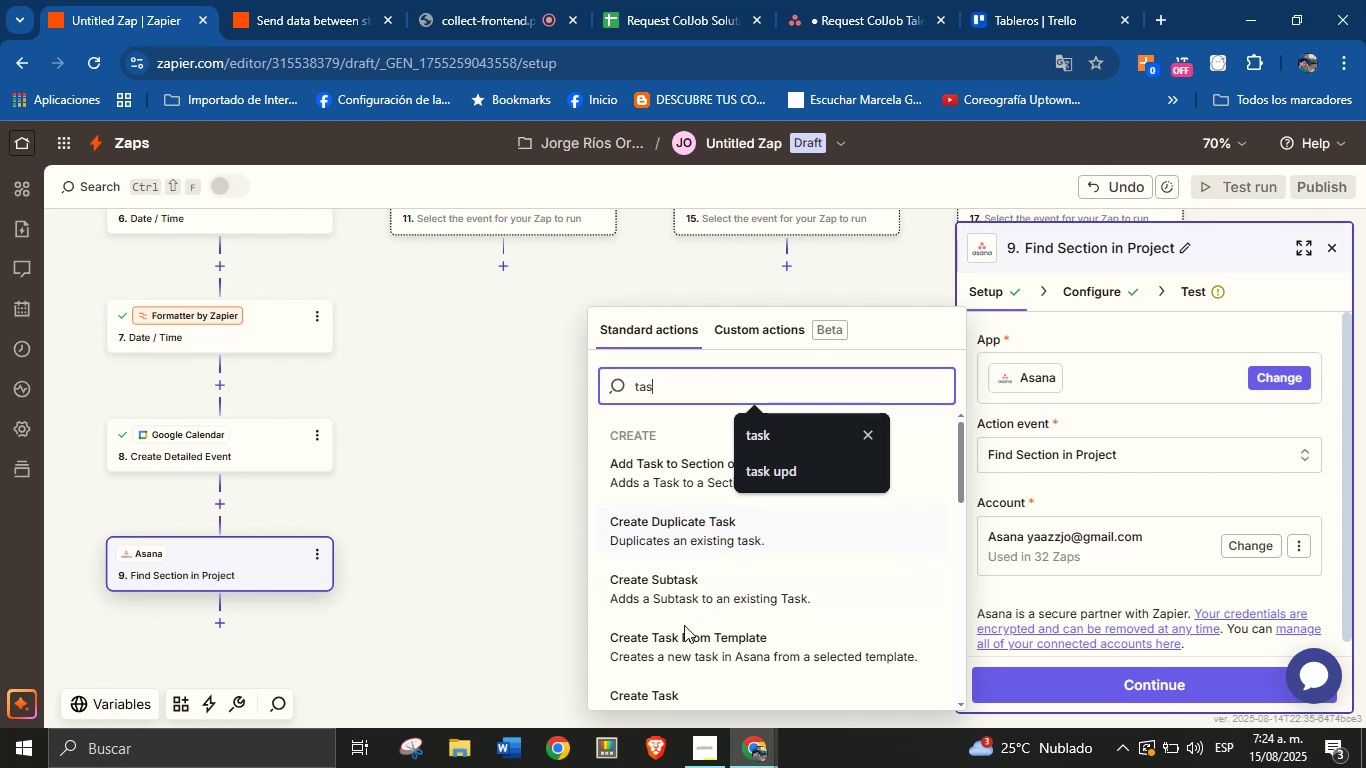 
scroll: coordinate [685, 622], scroll_direction: down, amount: 1.0
 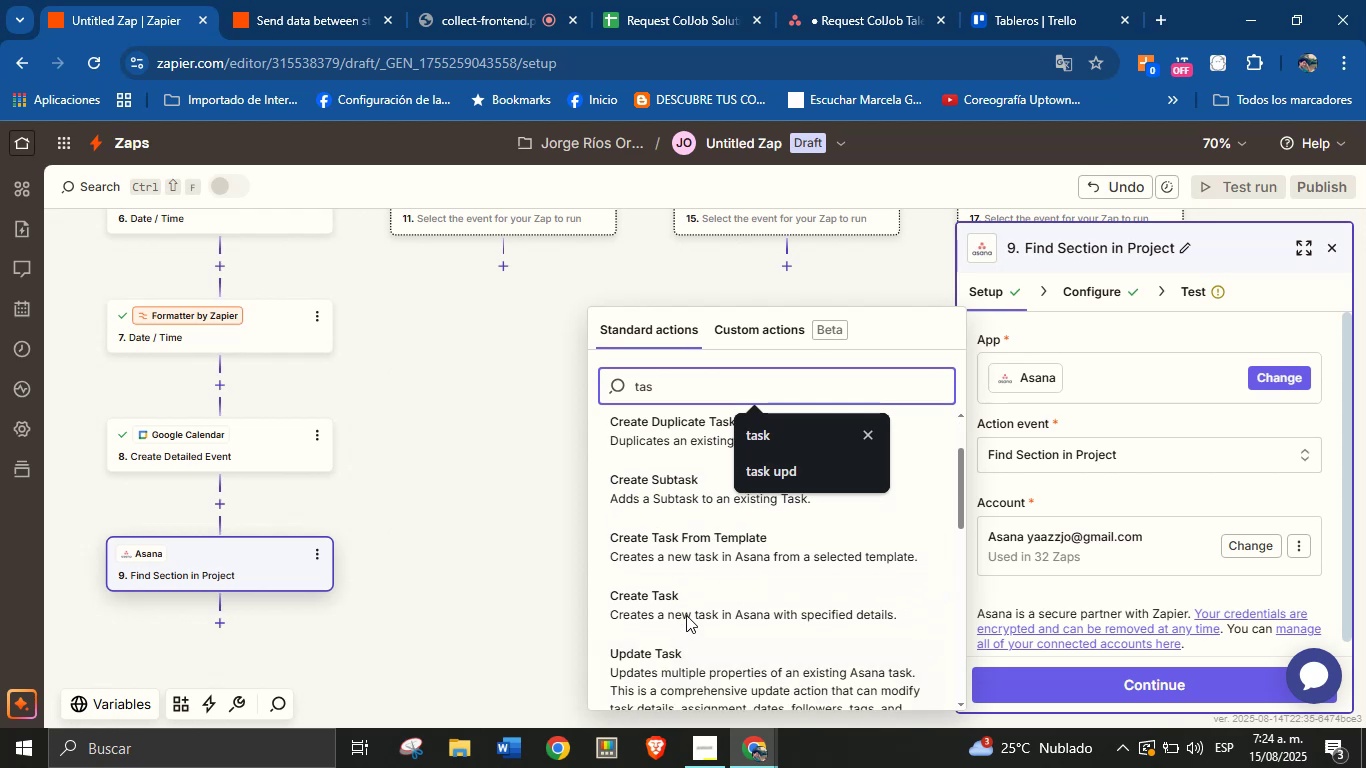 
left_click([686, 610])
 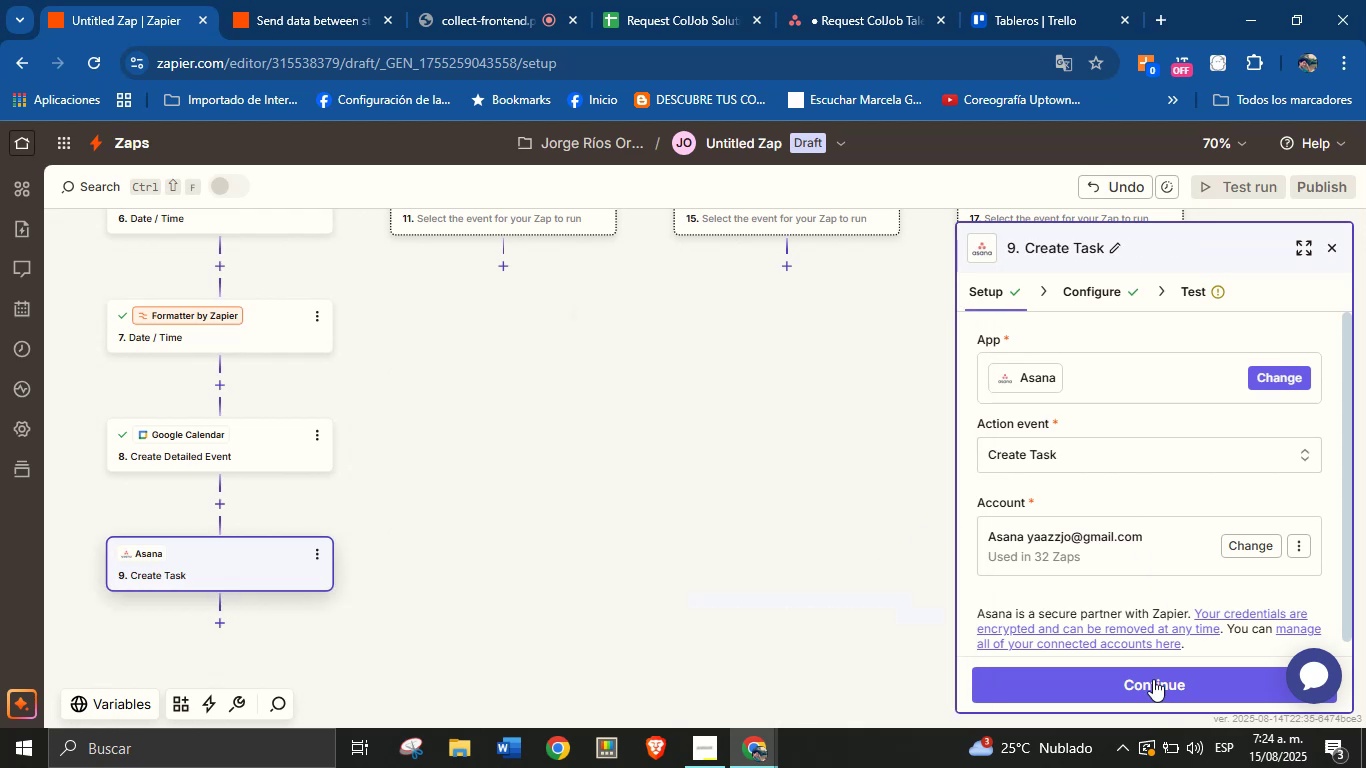 
left_click([1153, 690])
 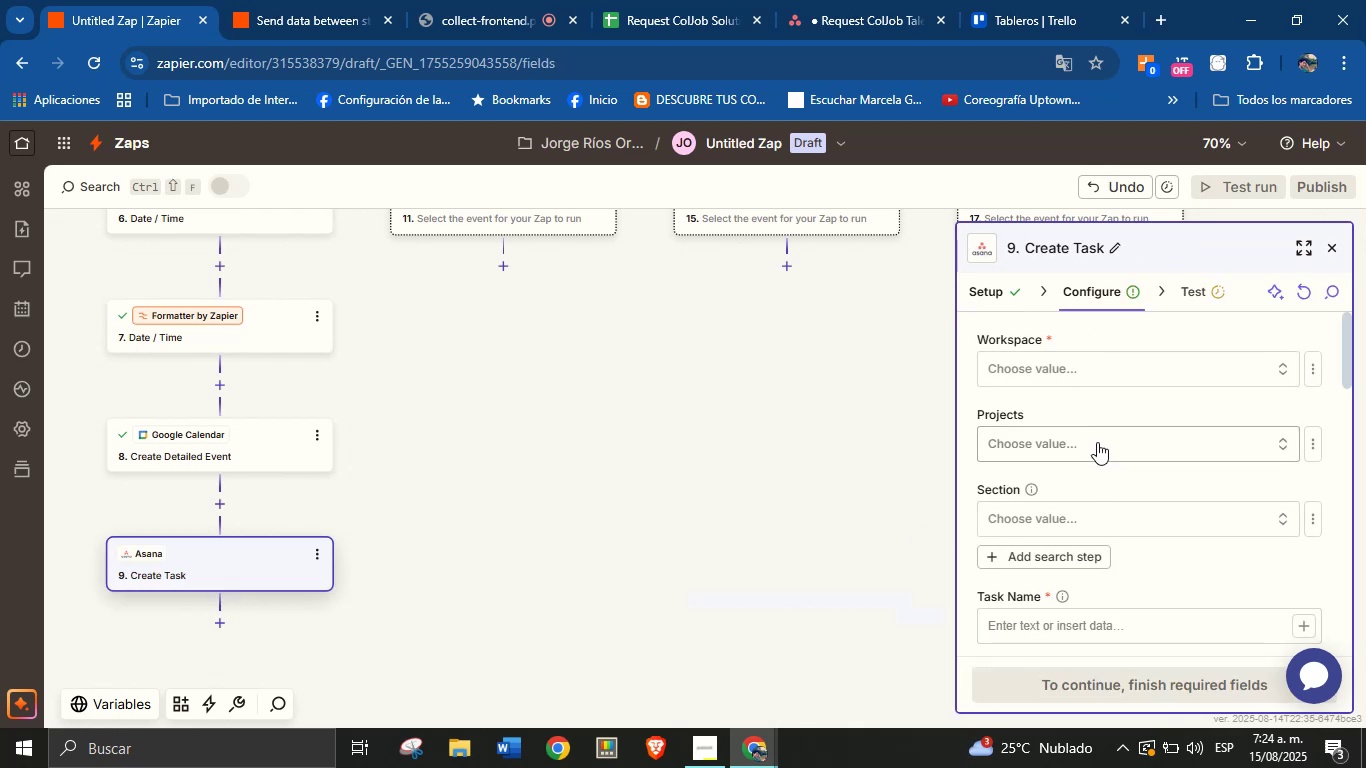 
left_click([1117, 377])
 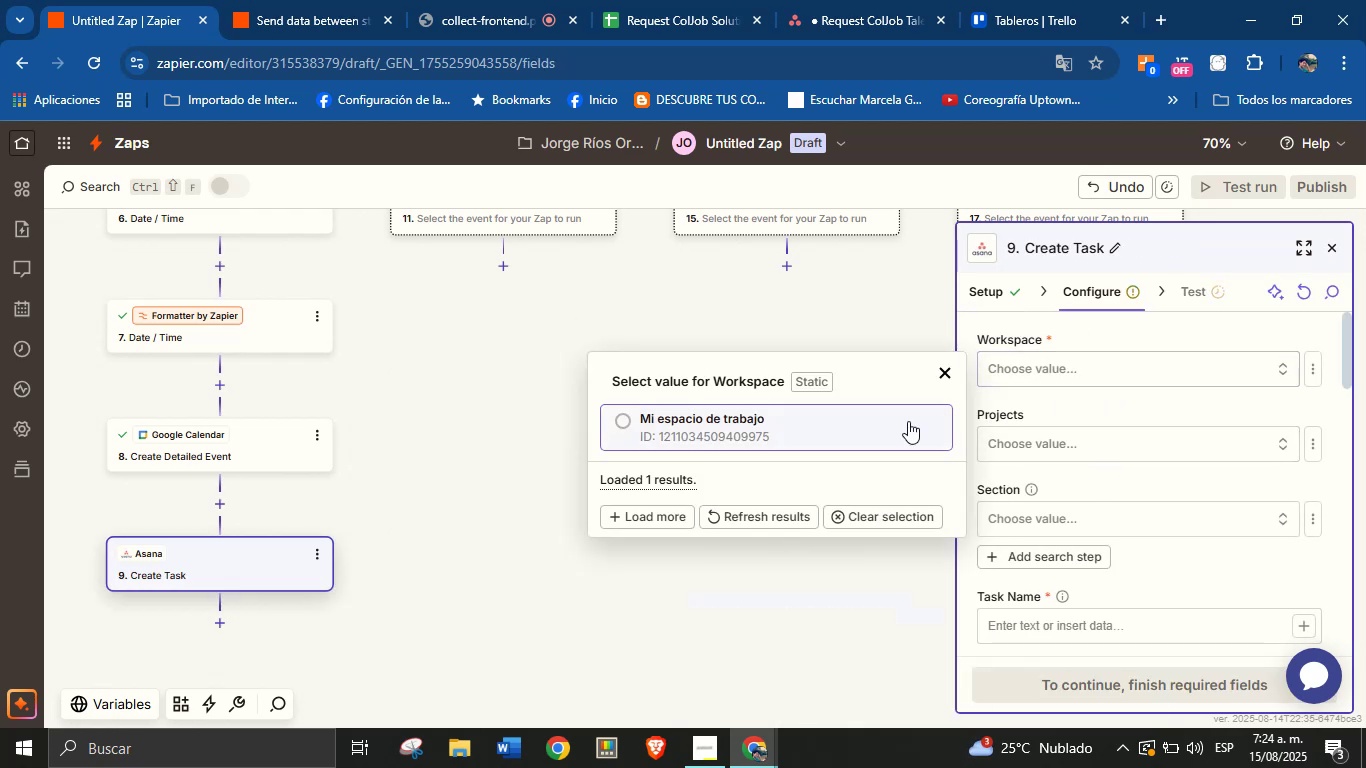 
left_click([842, 421])
 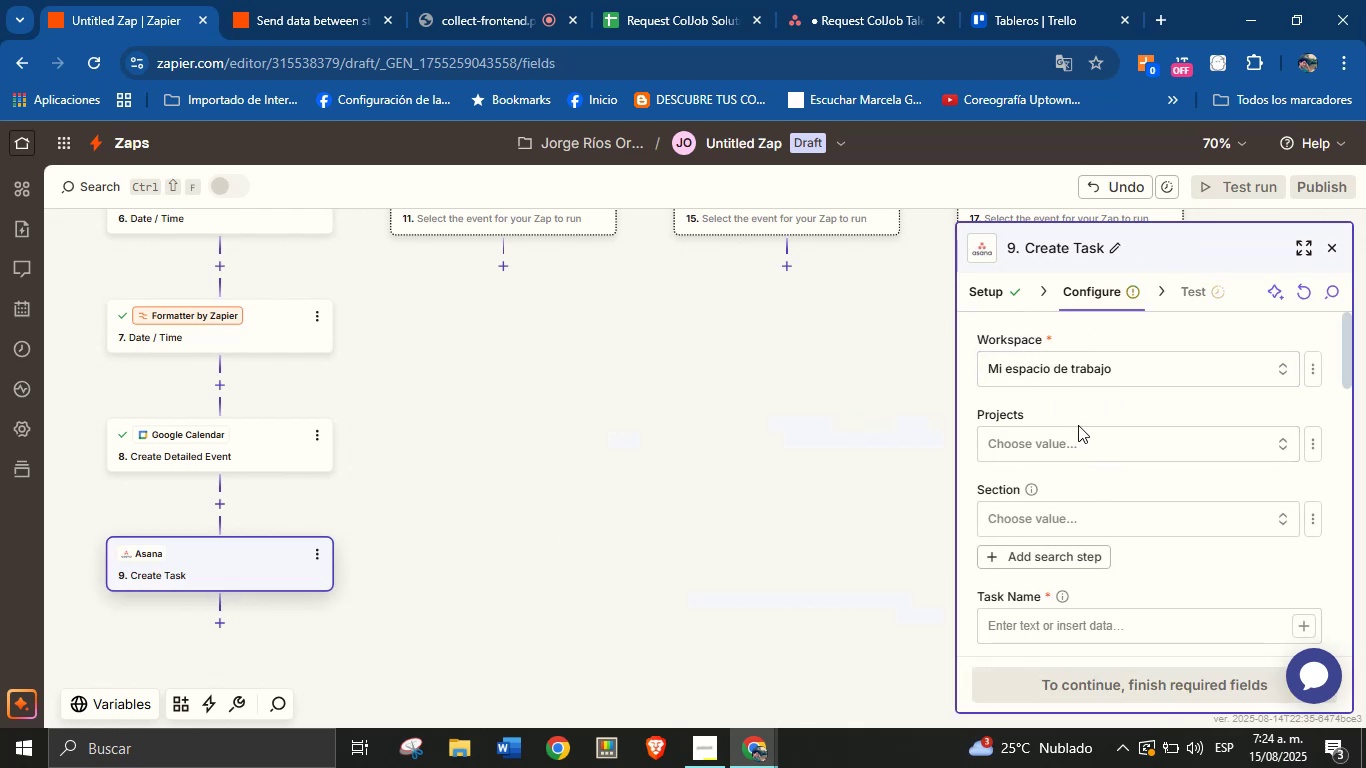 
left_click([1085, 434])
 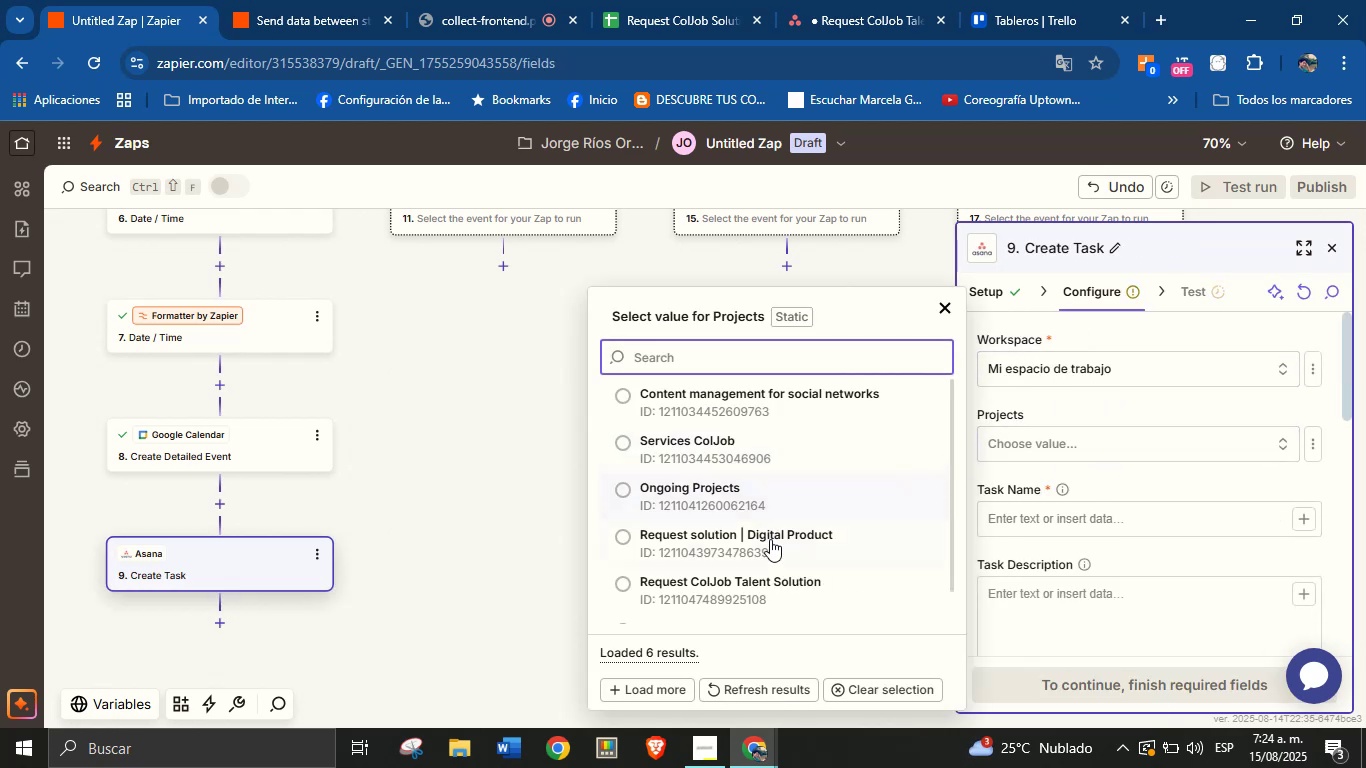 
left_click([757, 589])
 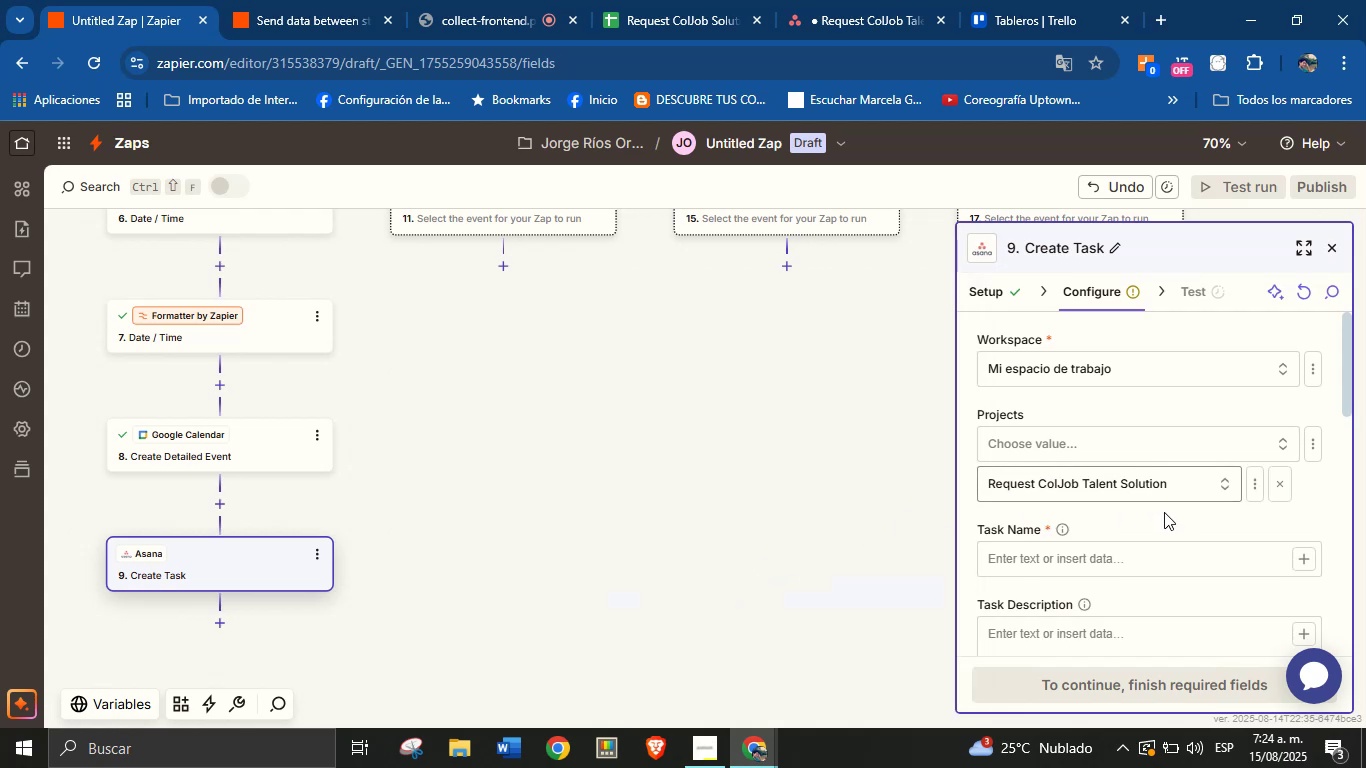 
left_click([1165, 525])
 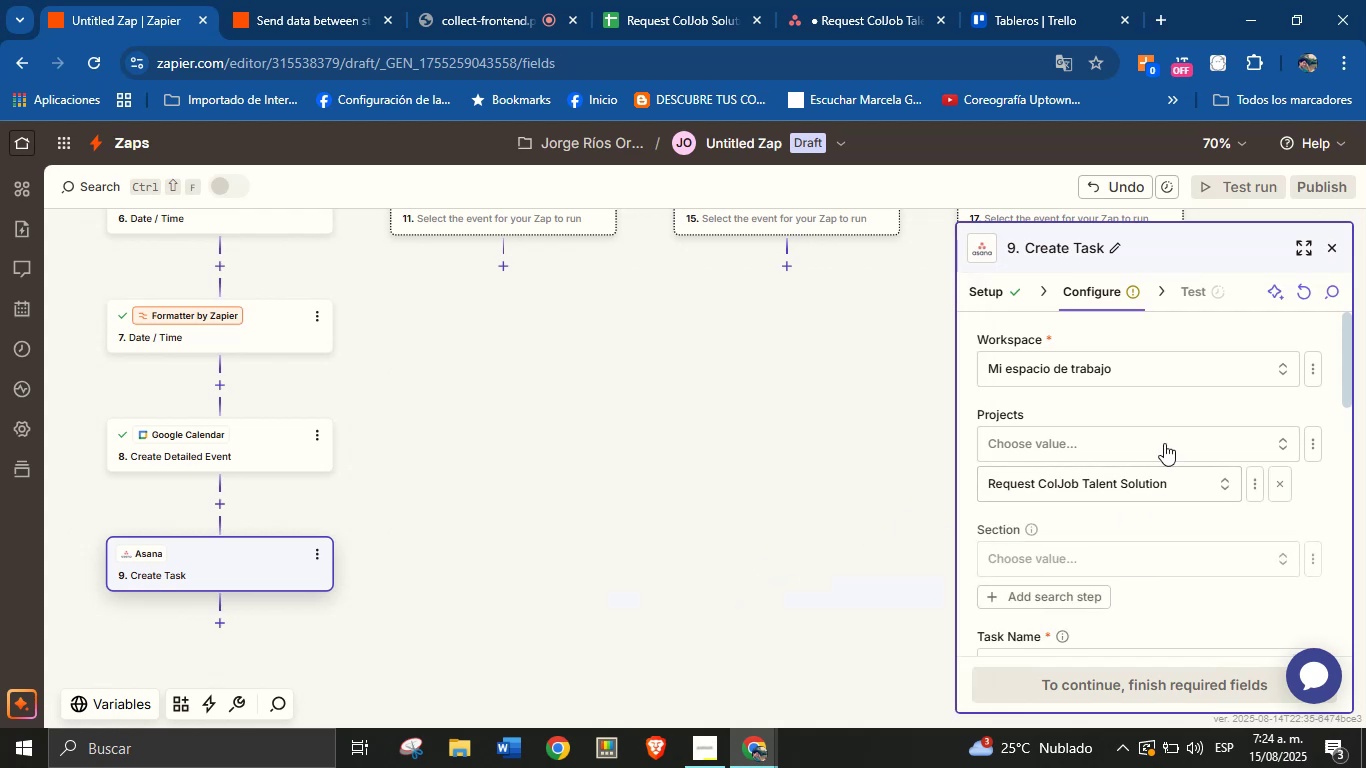 
scroll: coordinate [1158, 422], scroll_direction: down, amount: 1.0
 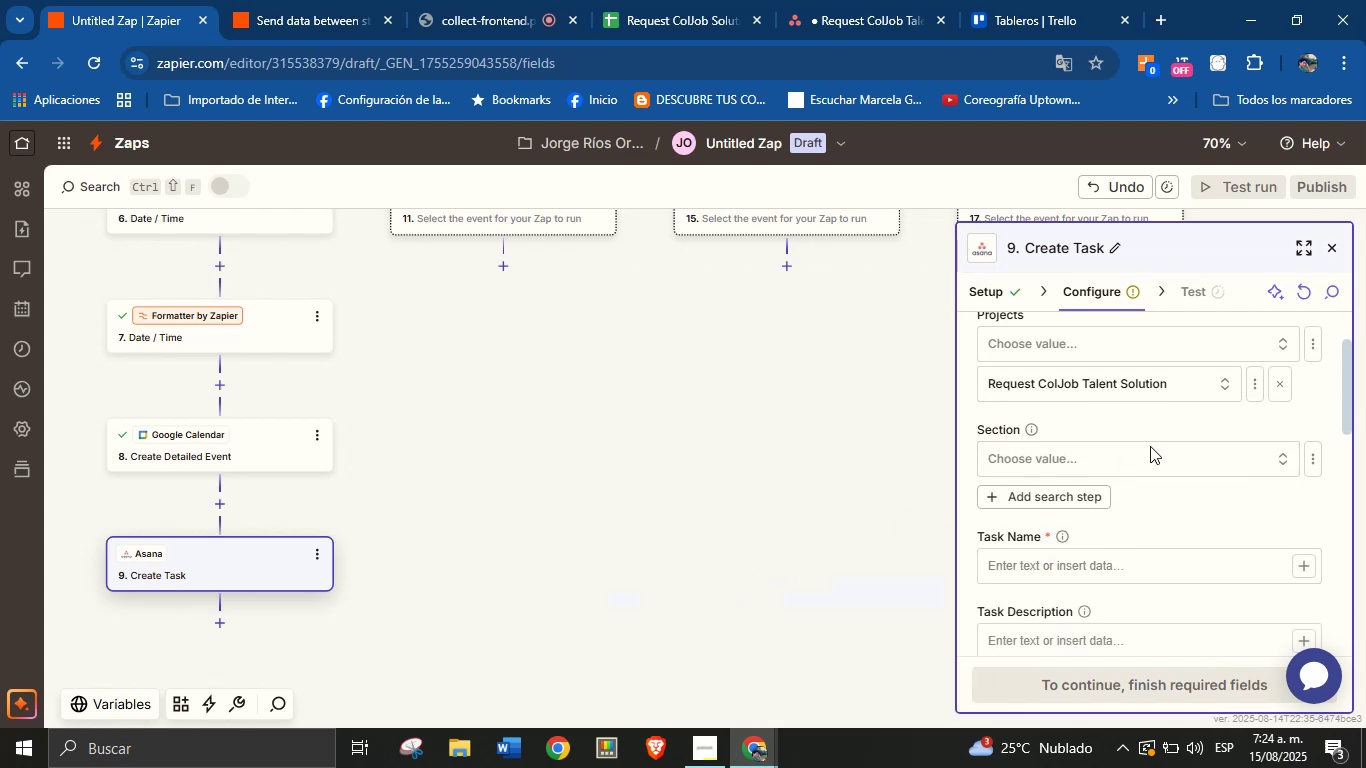 
double_click([1146, 458])
 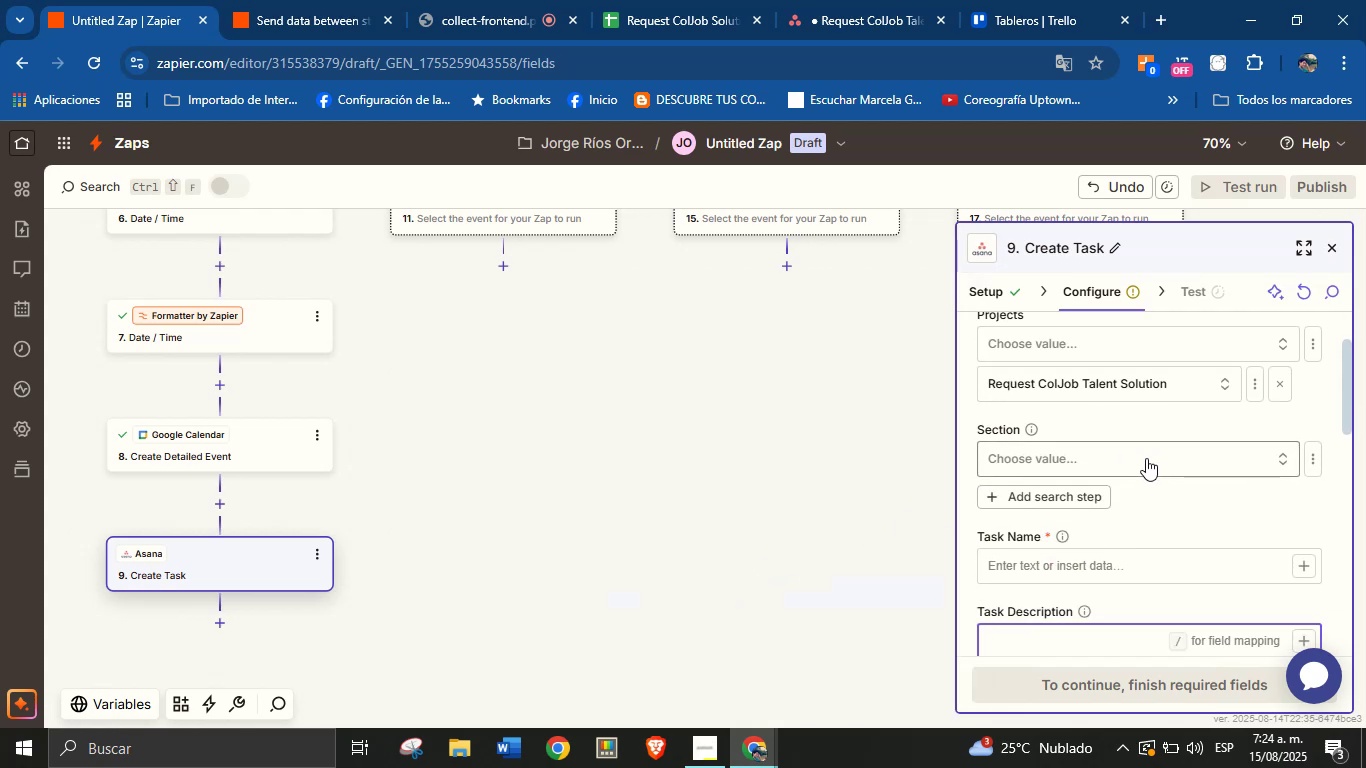 
left_click([1146, 458])
 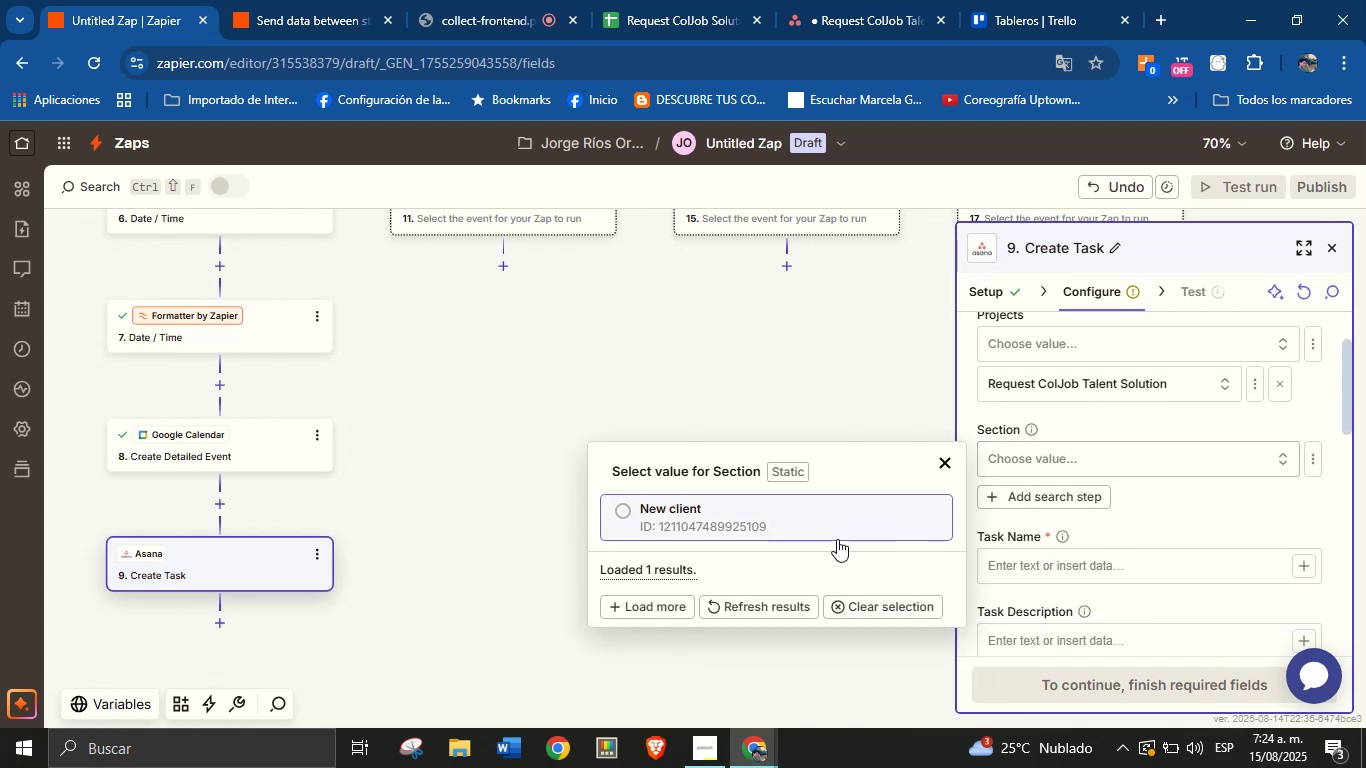 
left_click([805, 519])
 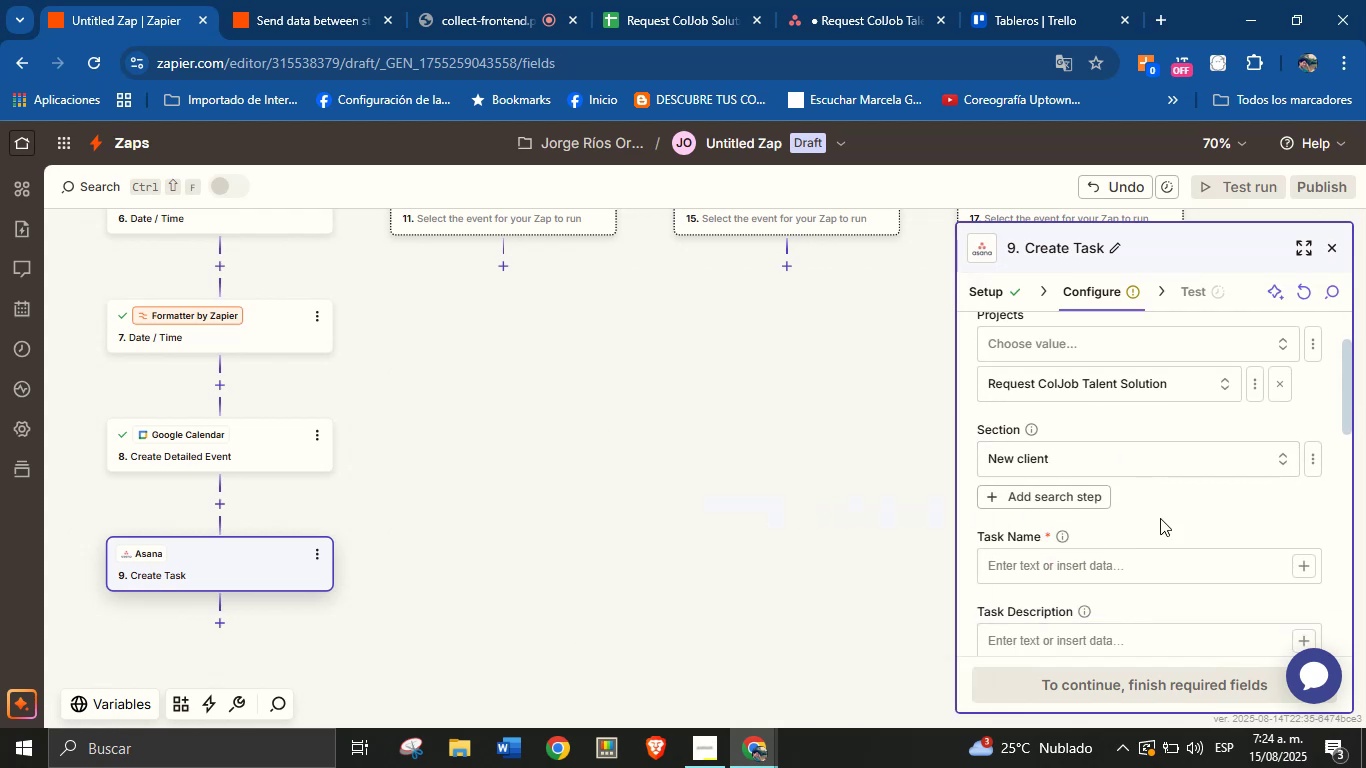 
left_click([1162, 518])
 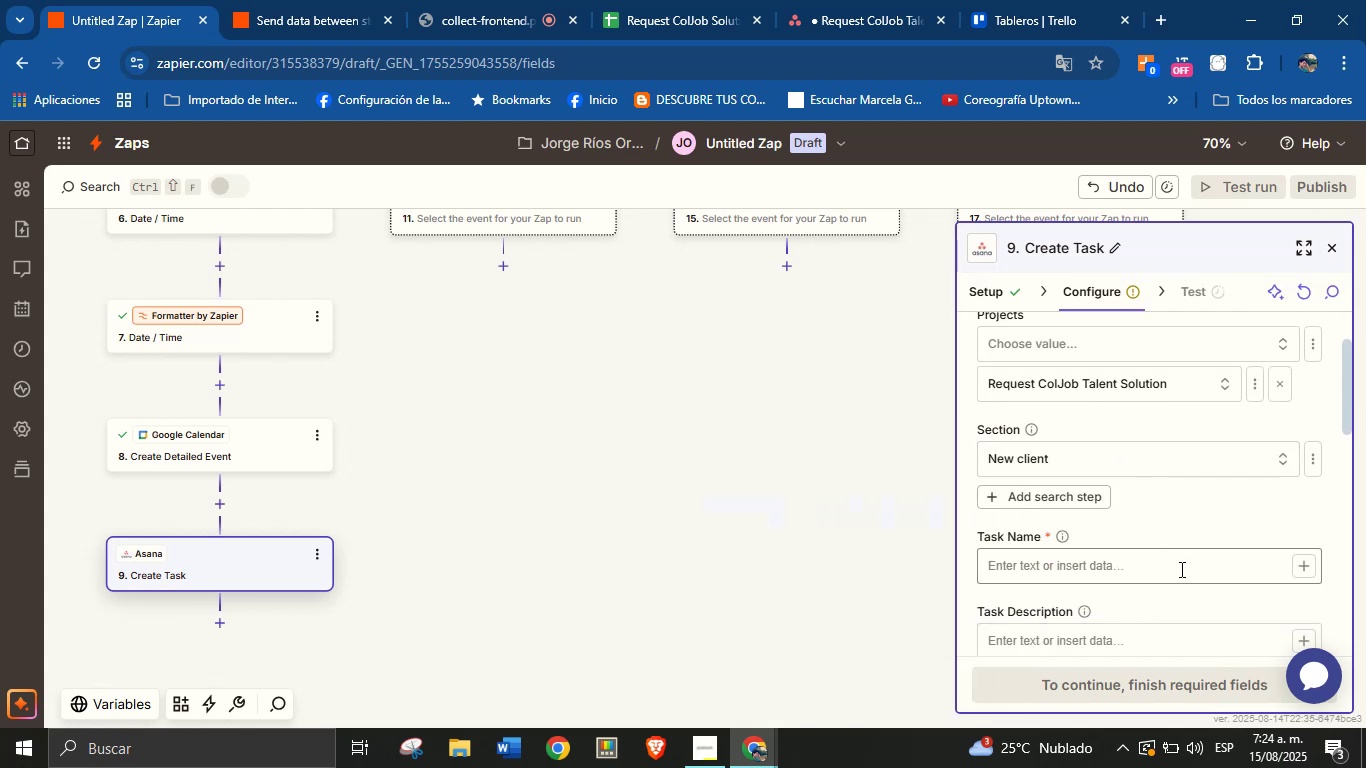 
left_click([1180, 569])
 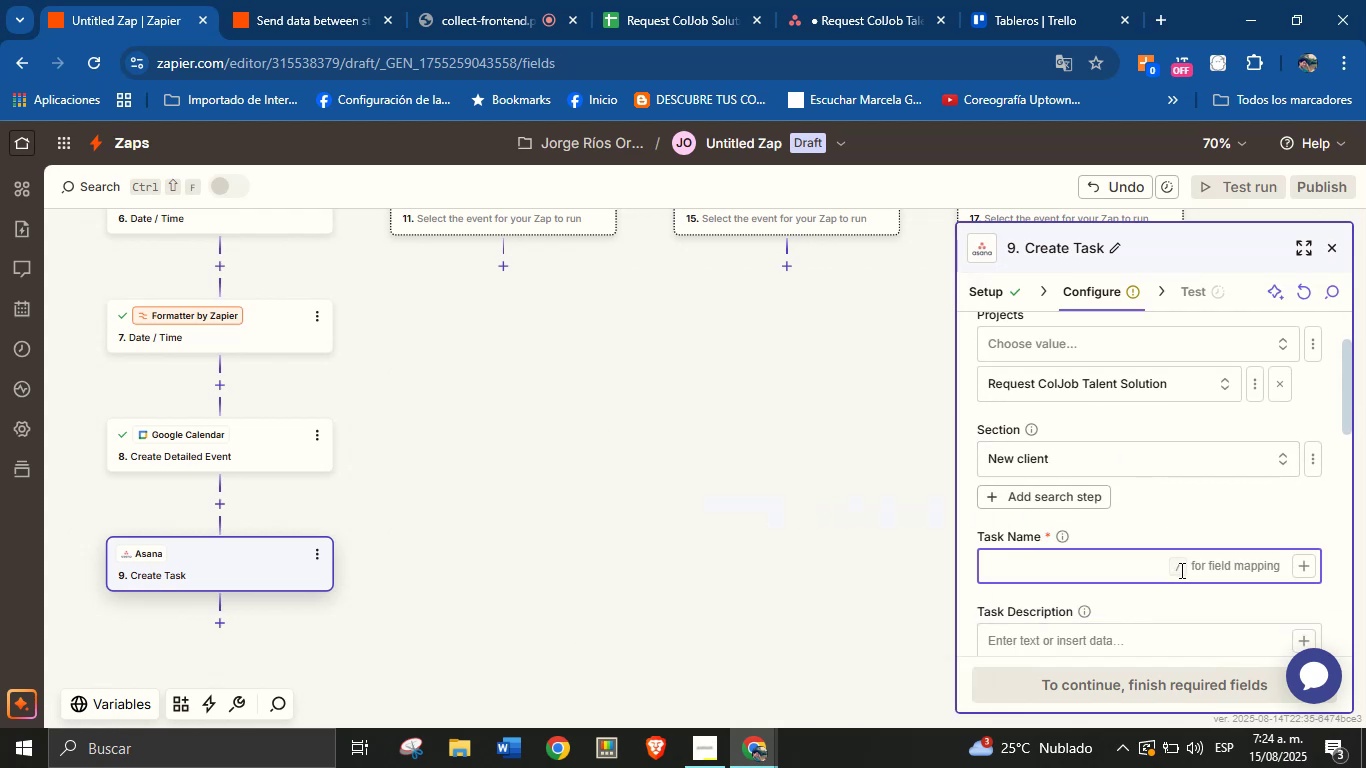 
type(New service request from )
 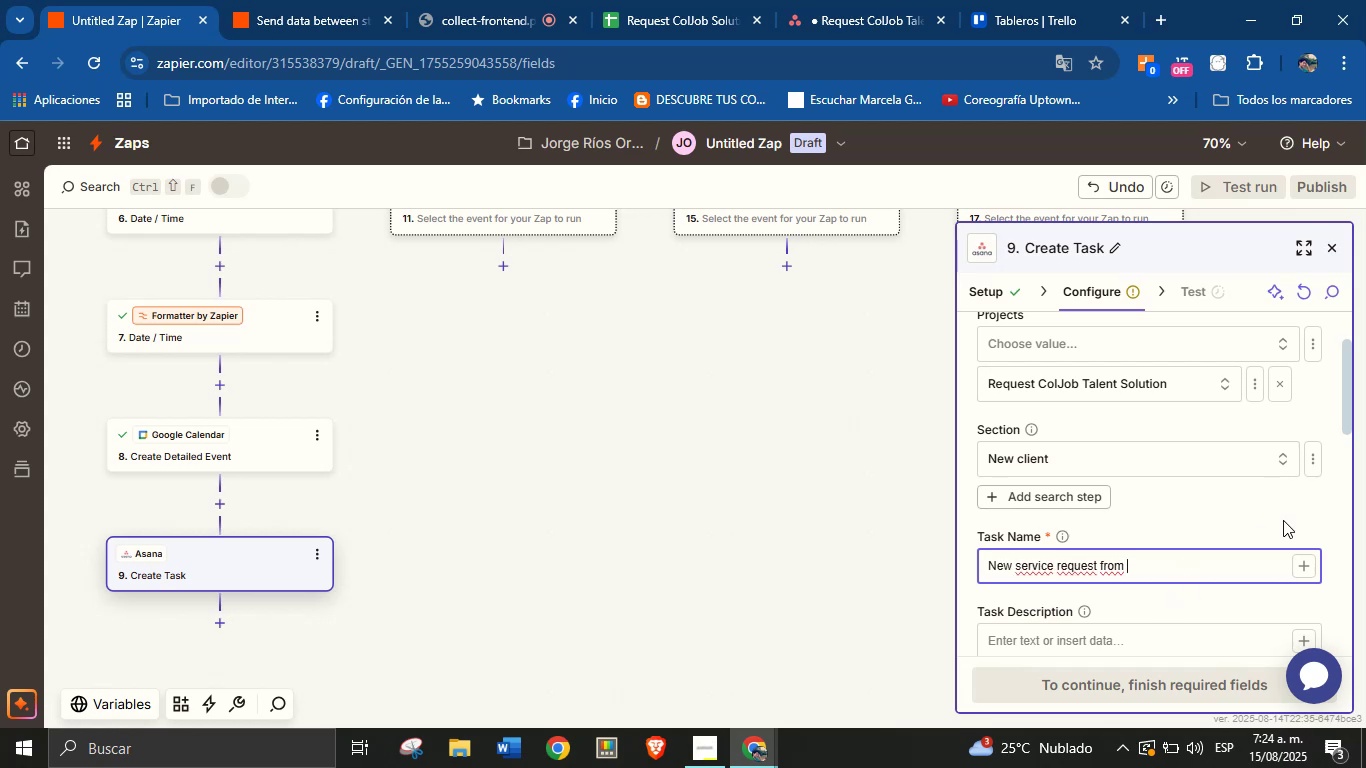 
left_click([1307, 557])
 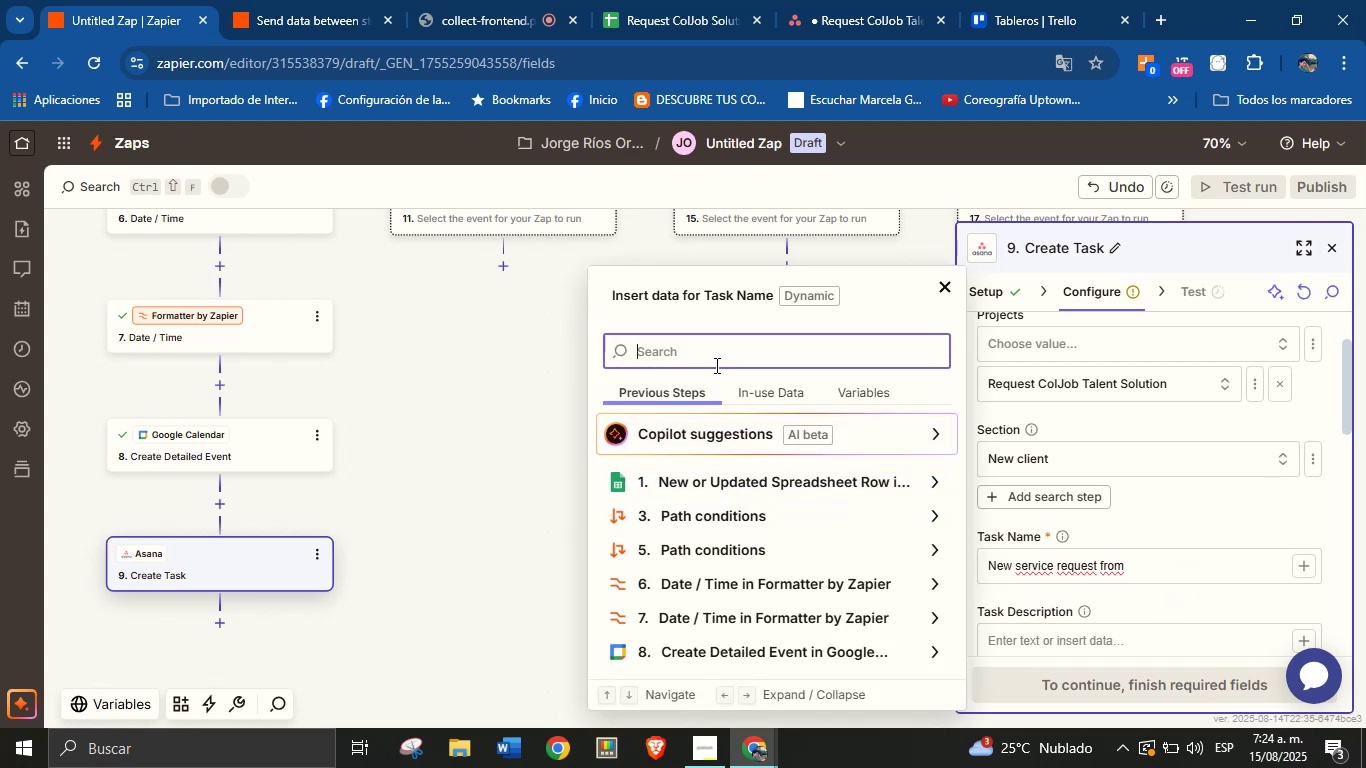 
type(name)
 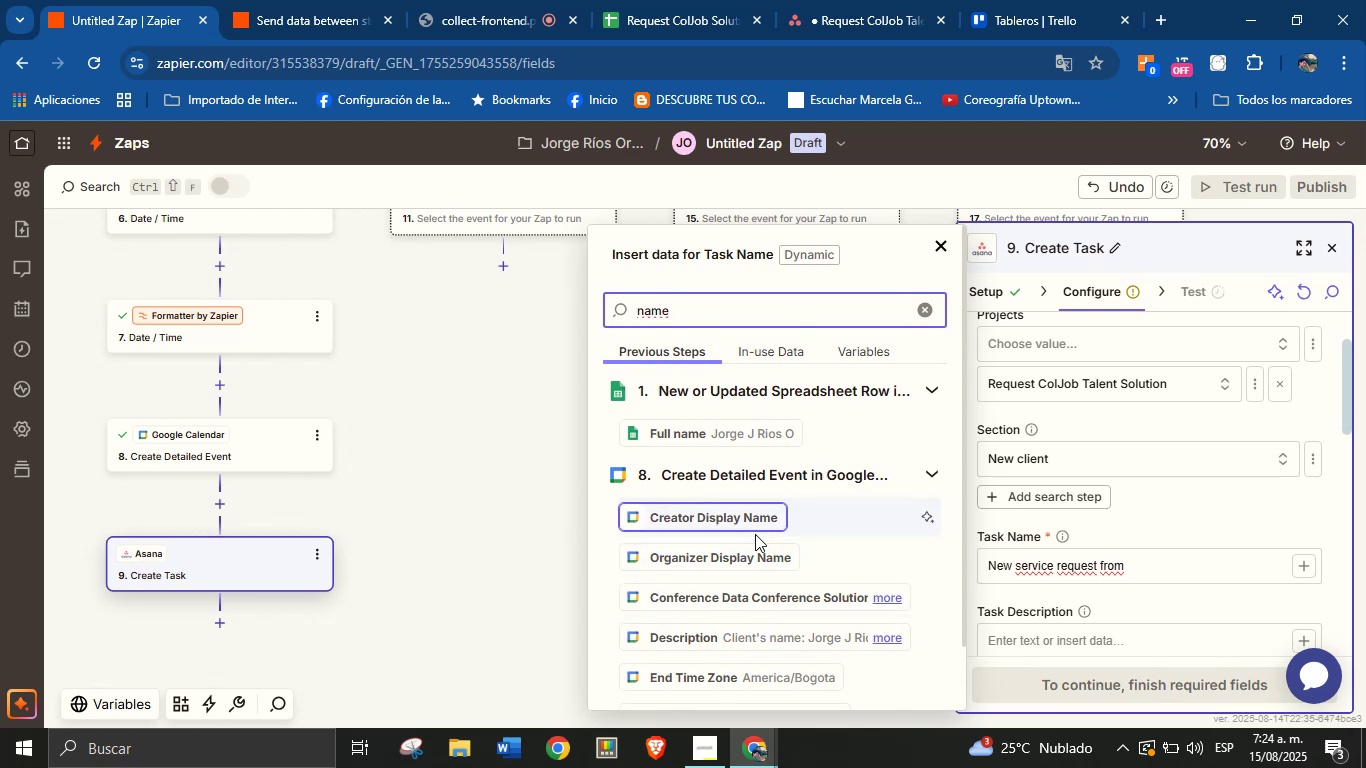 
left_click([743, 424])
 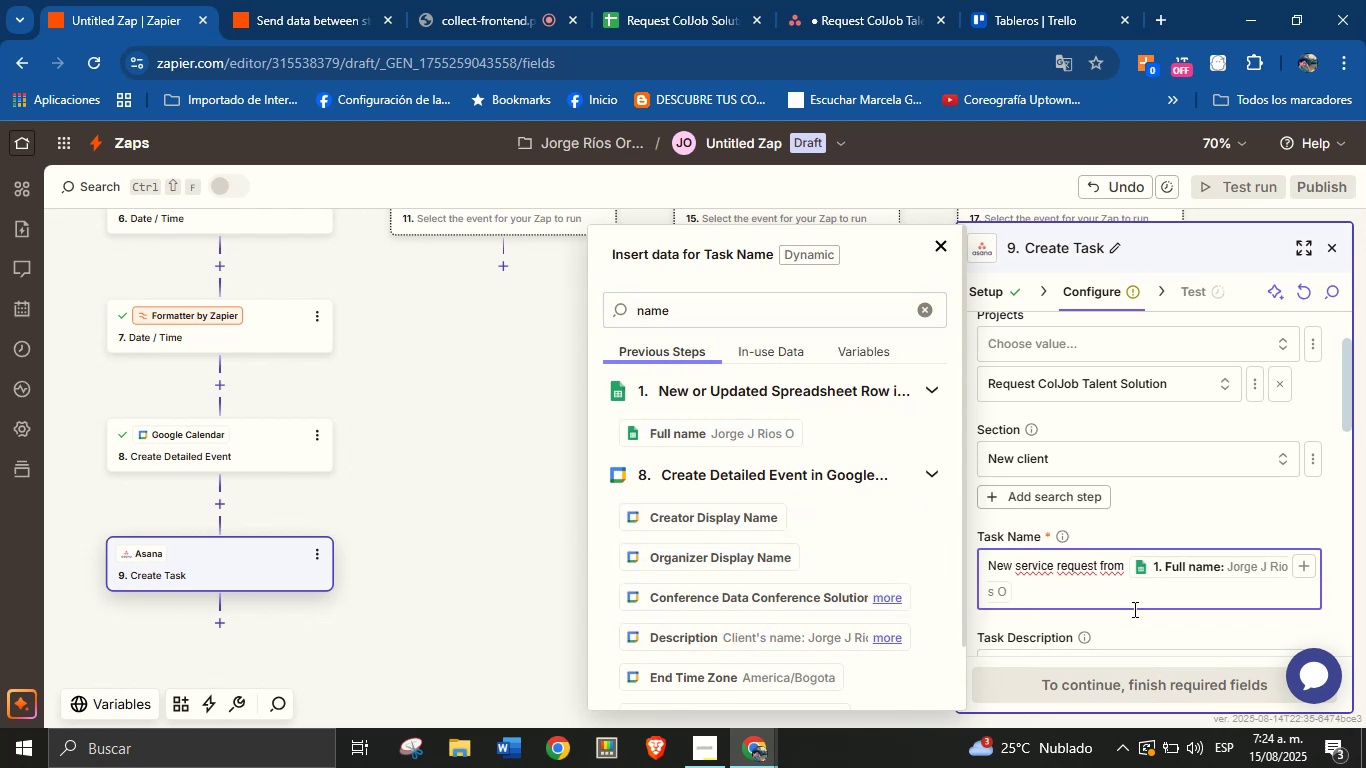 
left_click([1137, 620])
 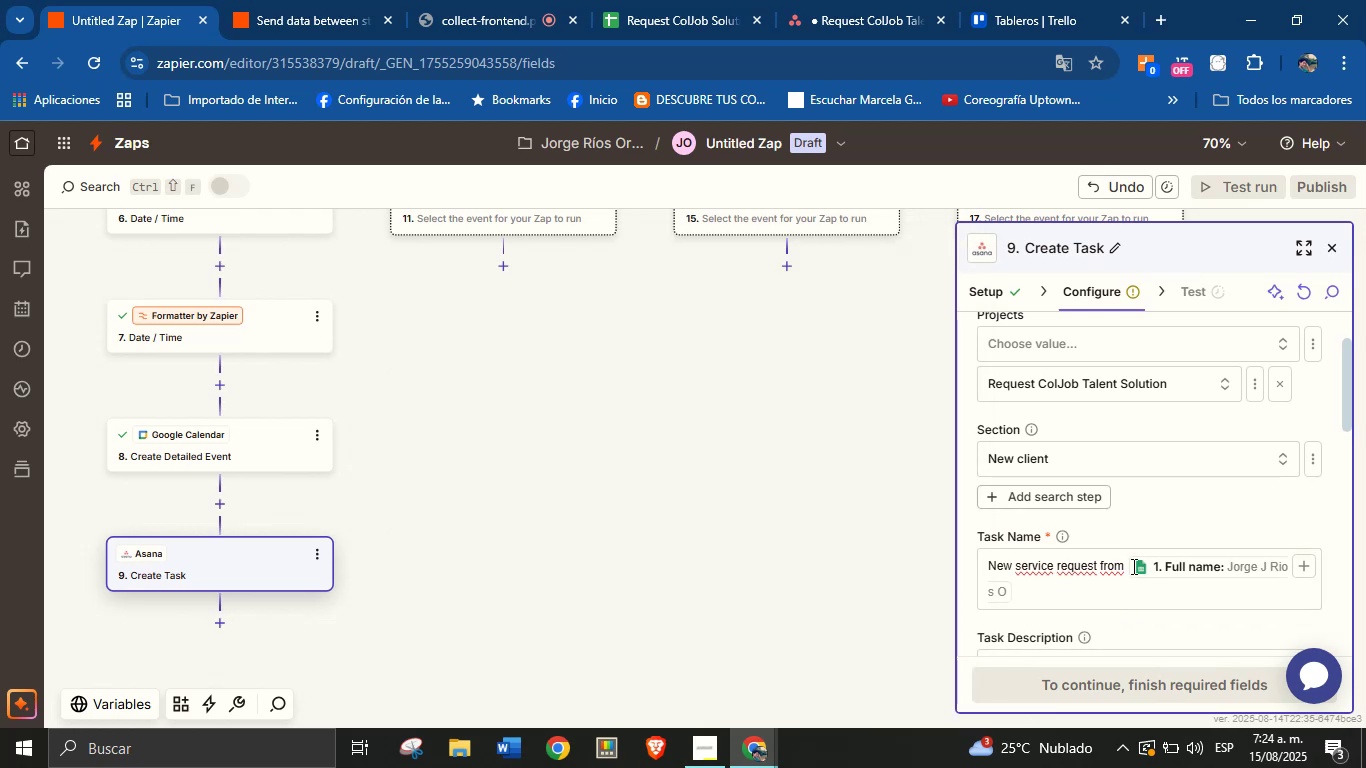 
scroll: coordinate [1133, 503], scroll_direction: up, amount: 1.0
 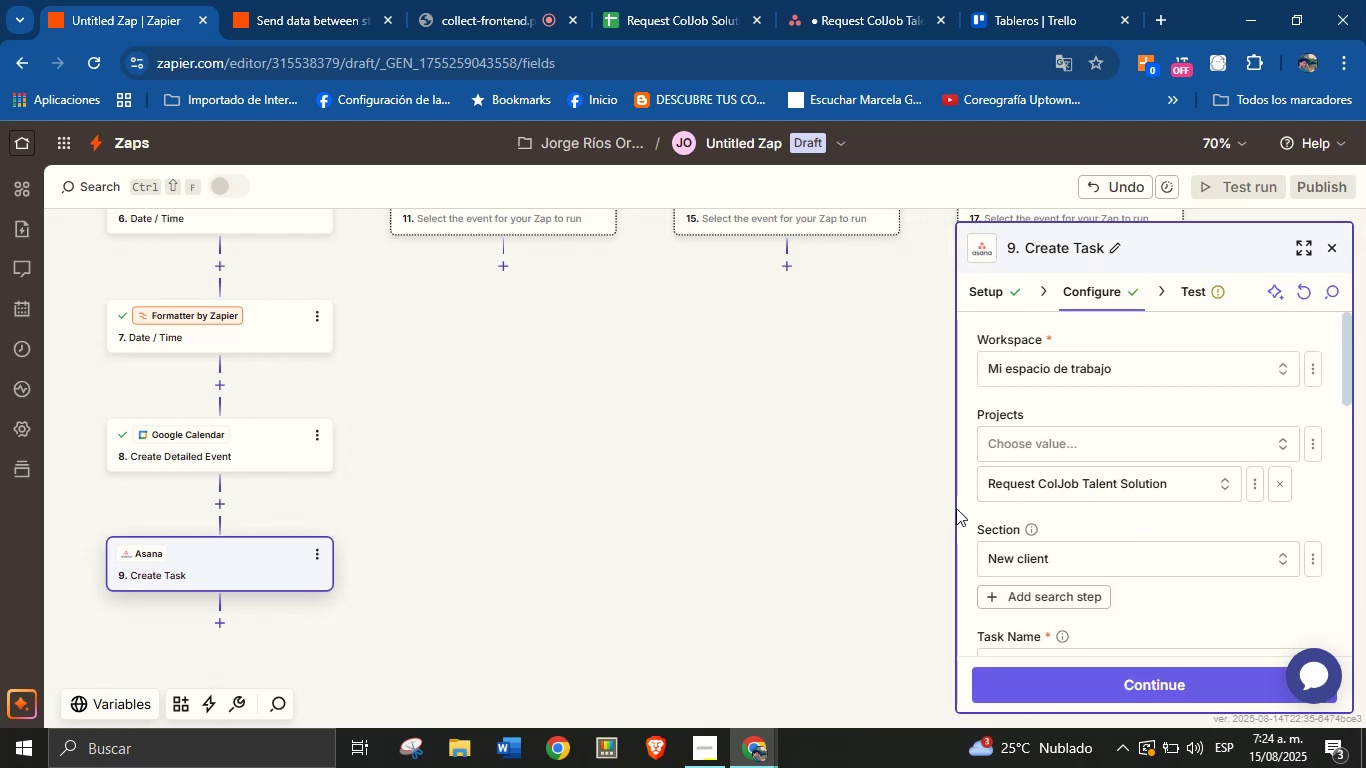 
scroll: coordinate [1264, 427], scroll_direction: down, amount: 2.0
 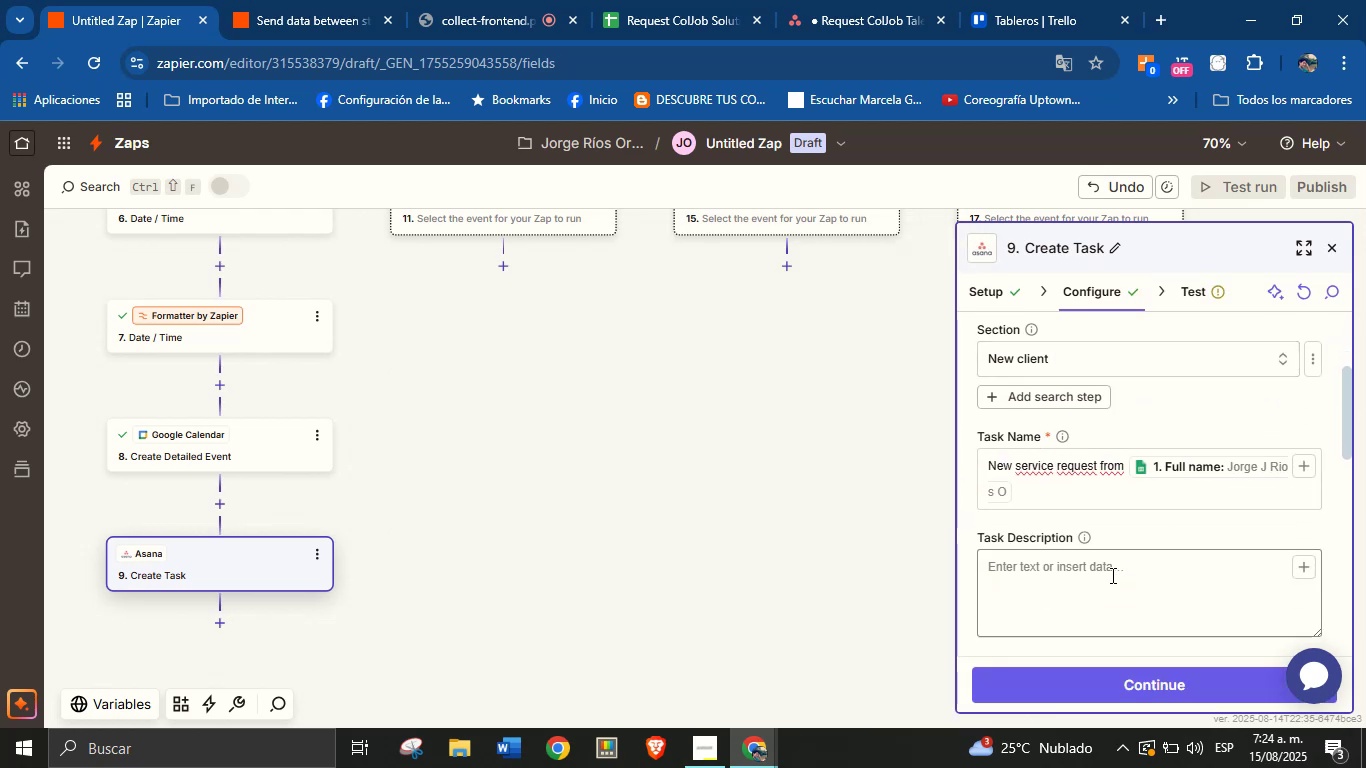 
left_click([1111, 575])
 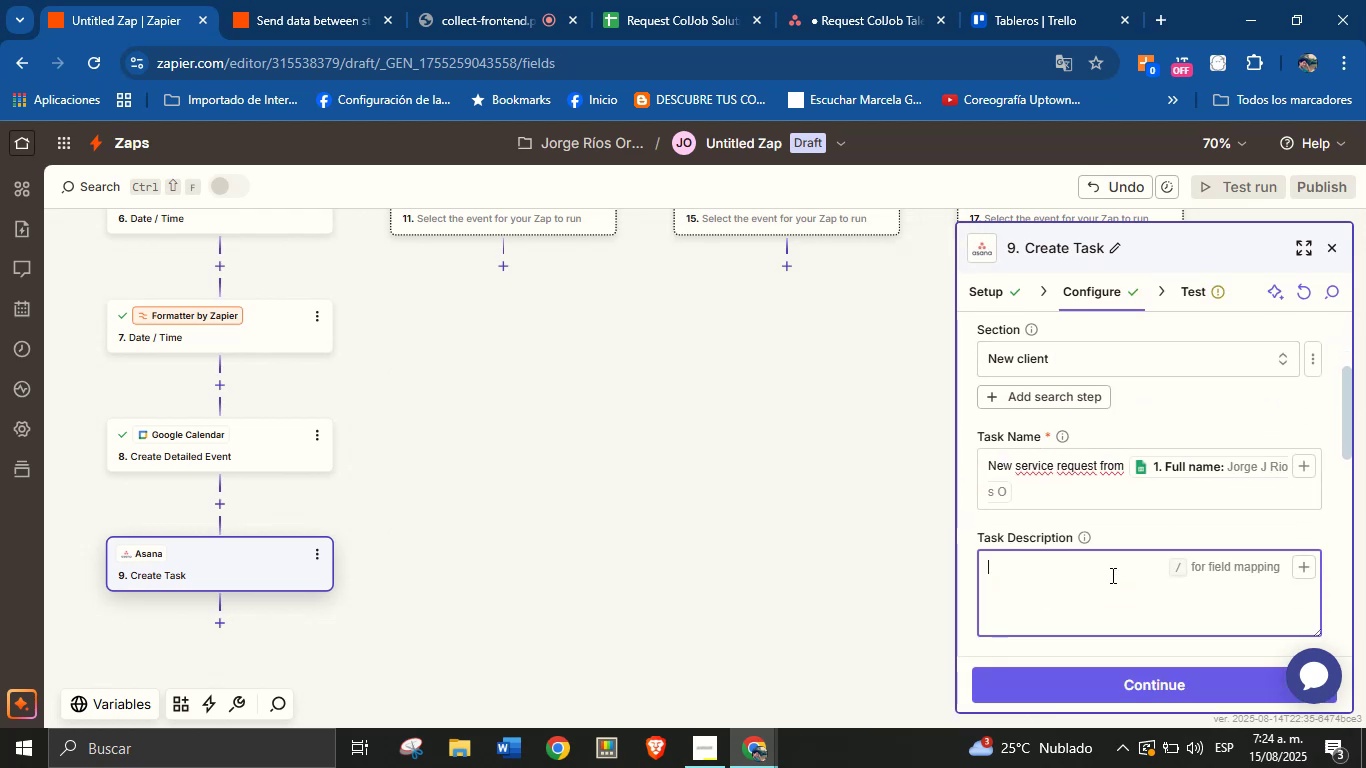 
type(Details>)
 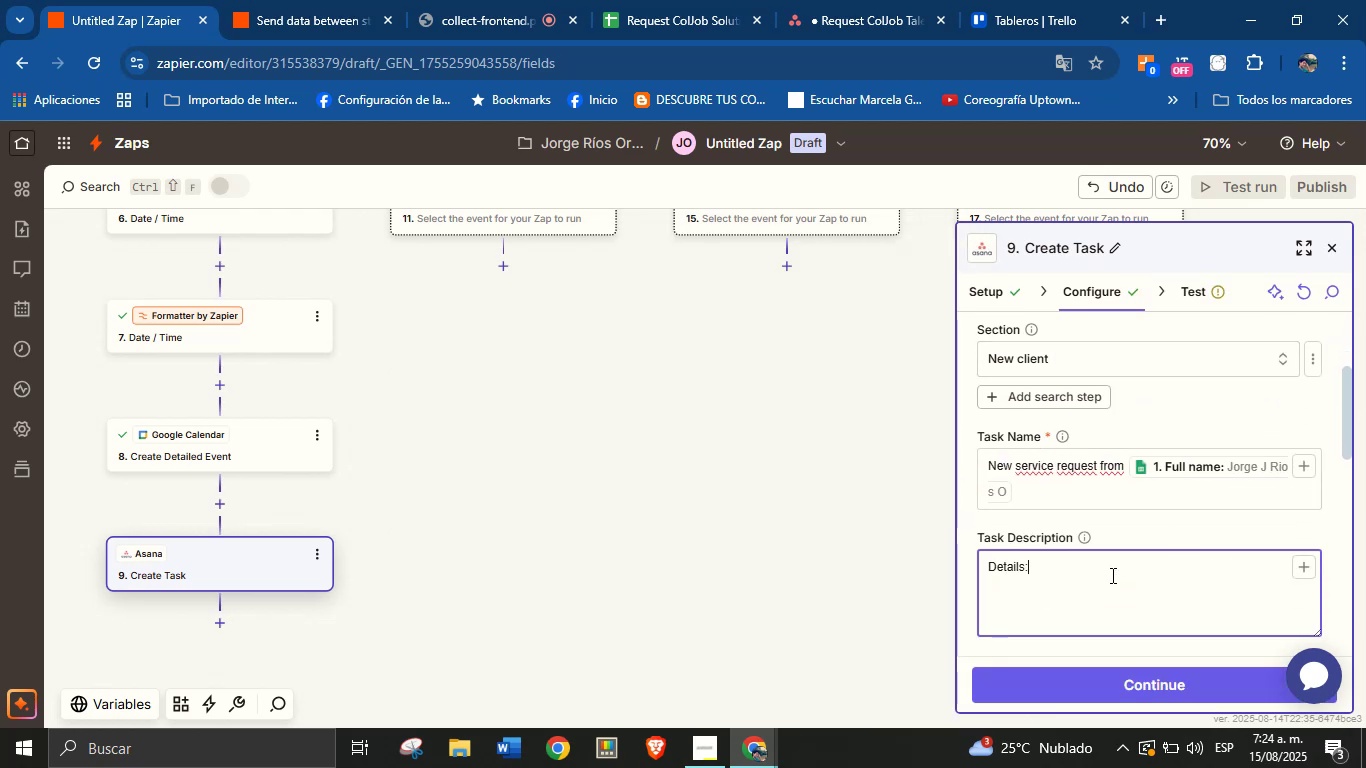 
key(Enter)
 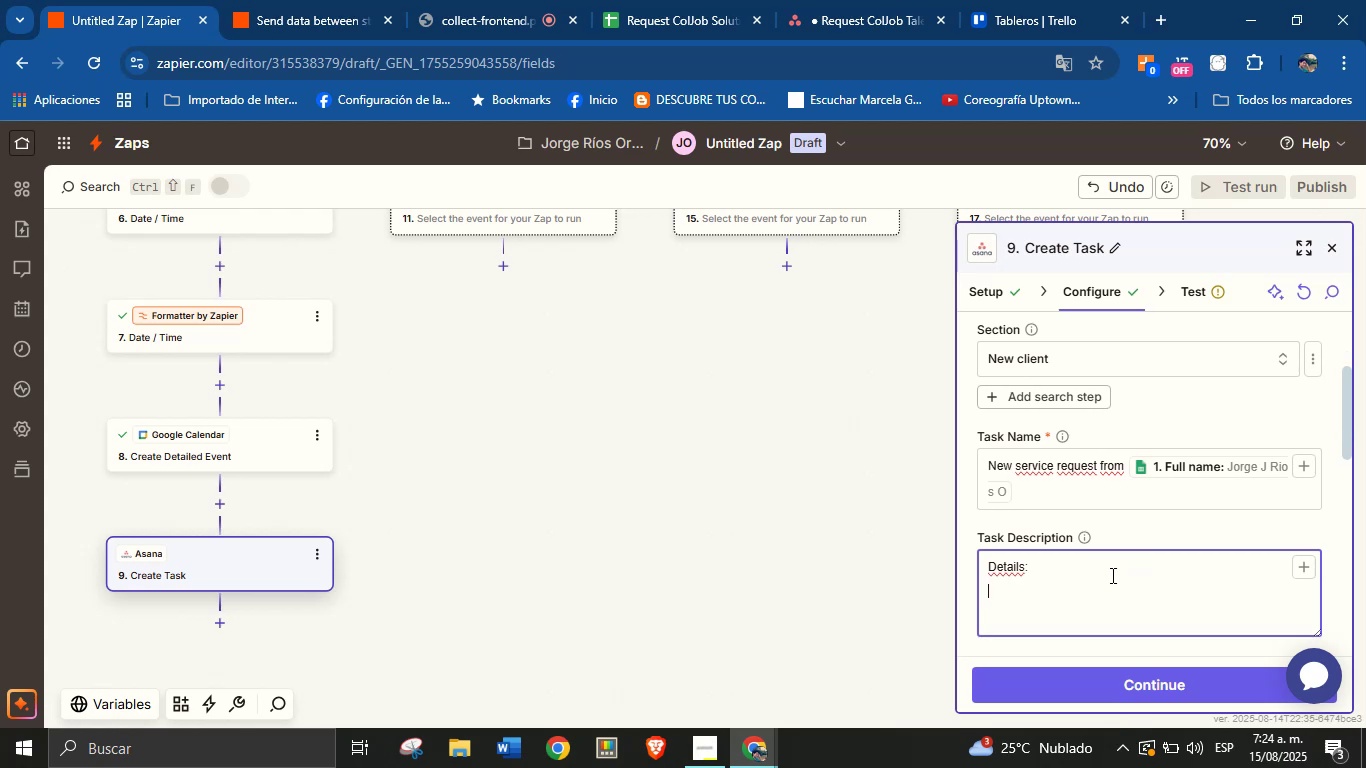 
type(Client[s name> )
 